 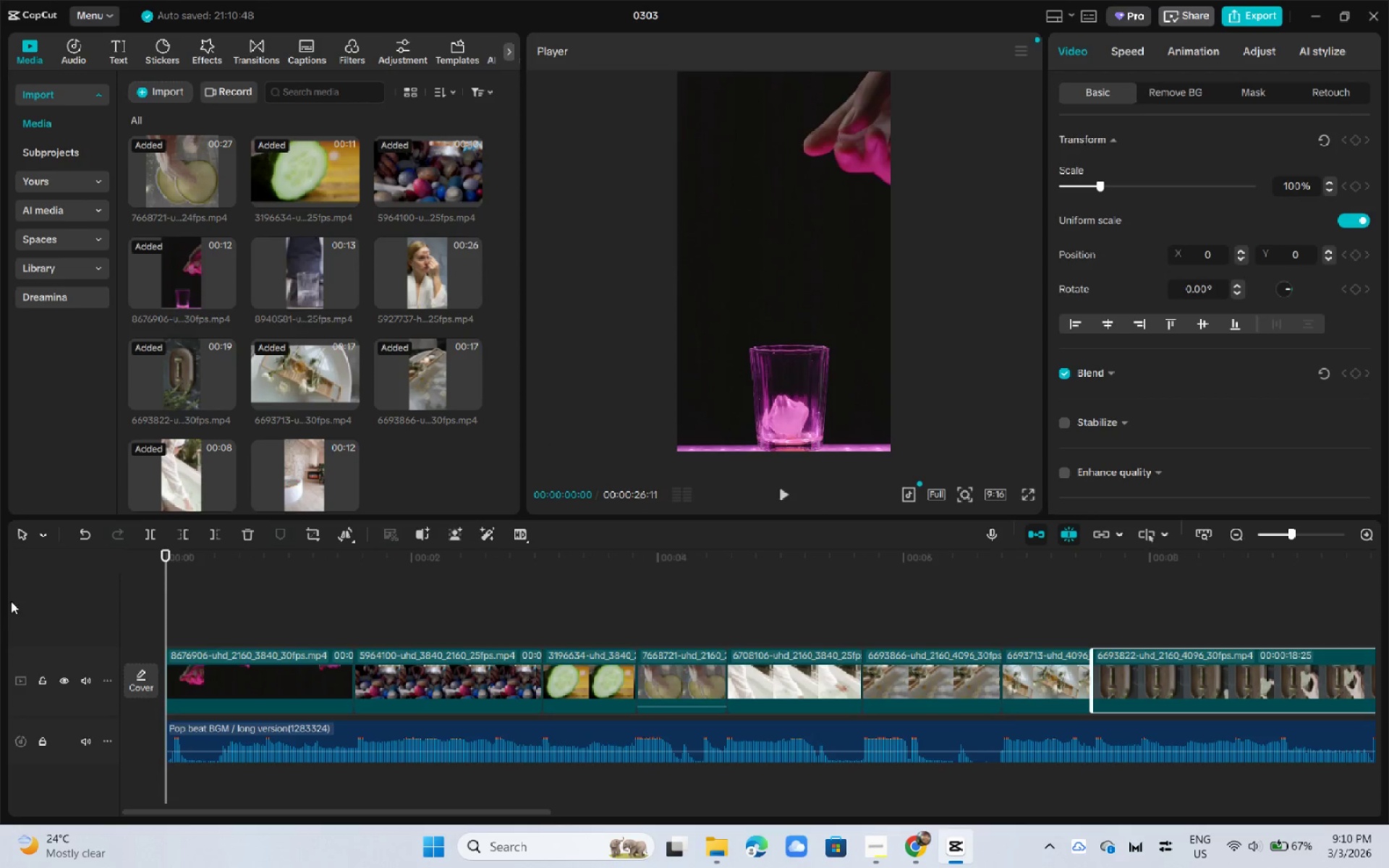 
key(Space)
 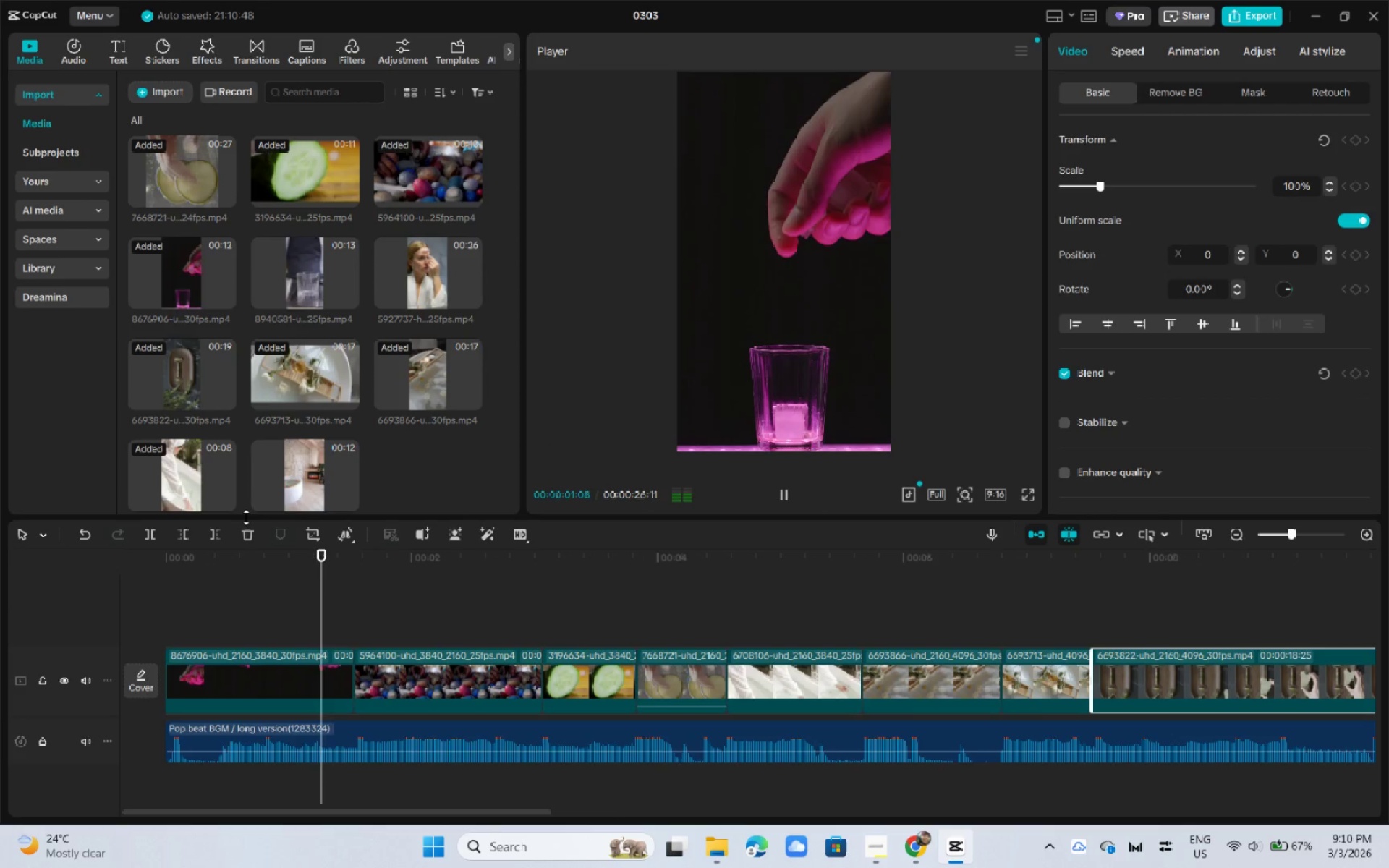 
scroll: coordinate [246, 517], scroll_direction: up, amount: 1.0
 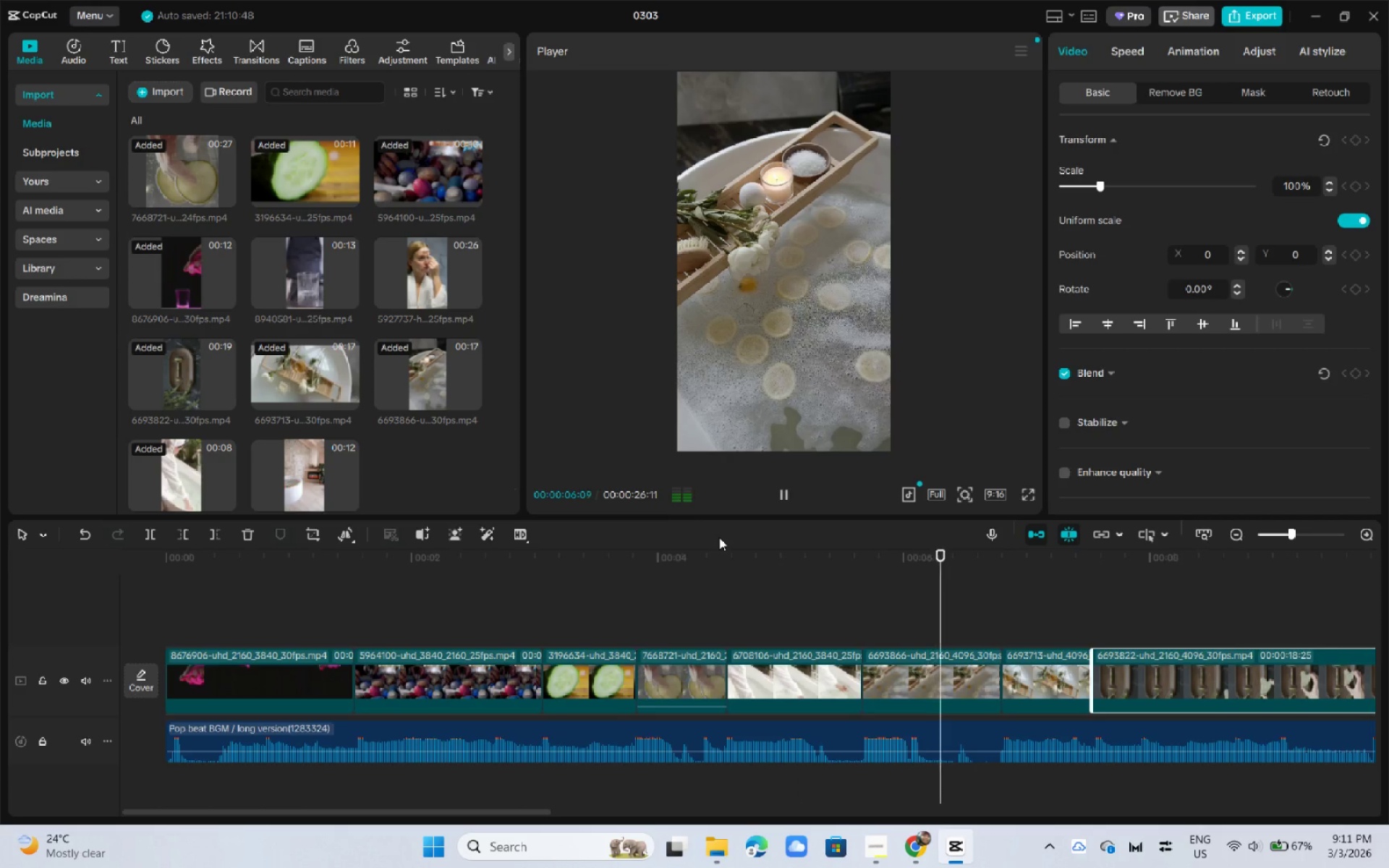 
wait(5.49)
 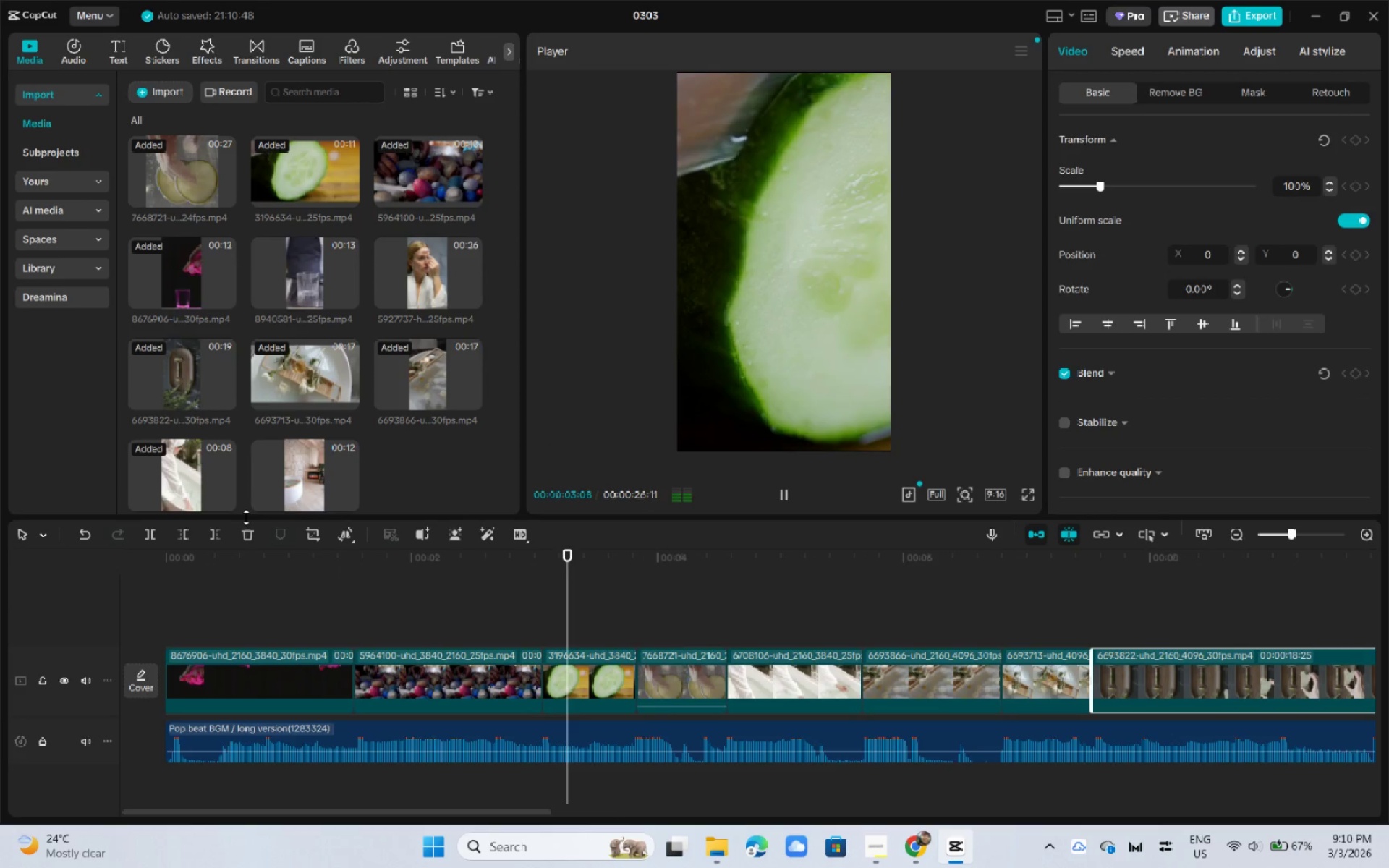 
key(Space)
 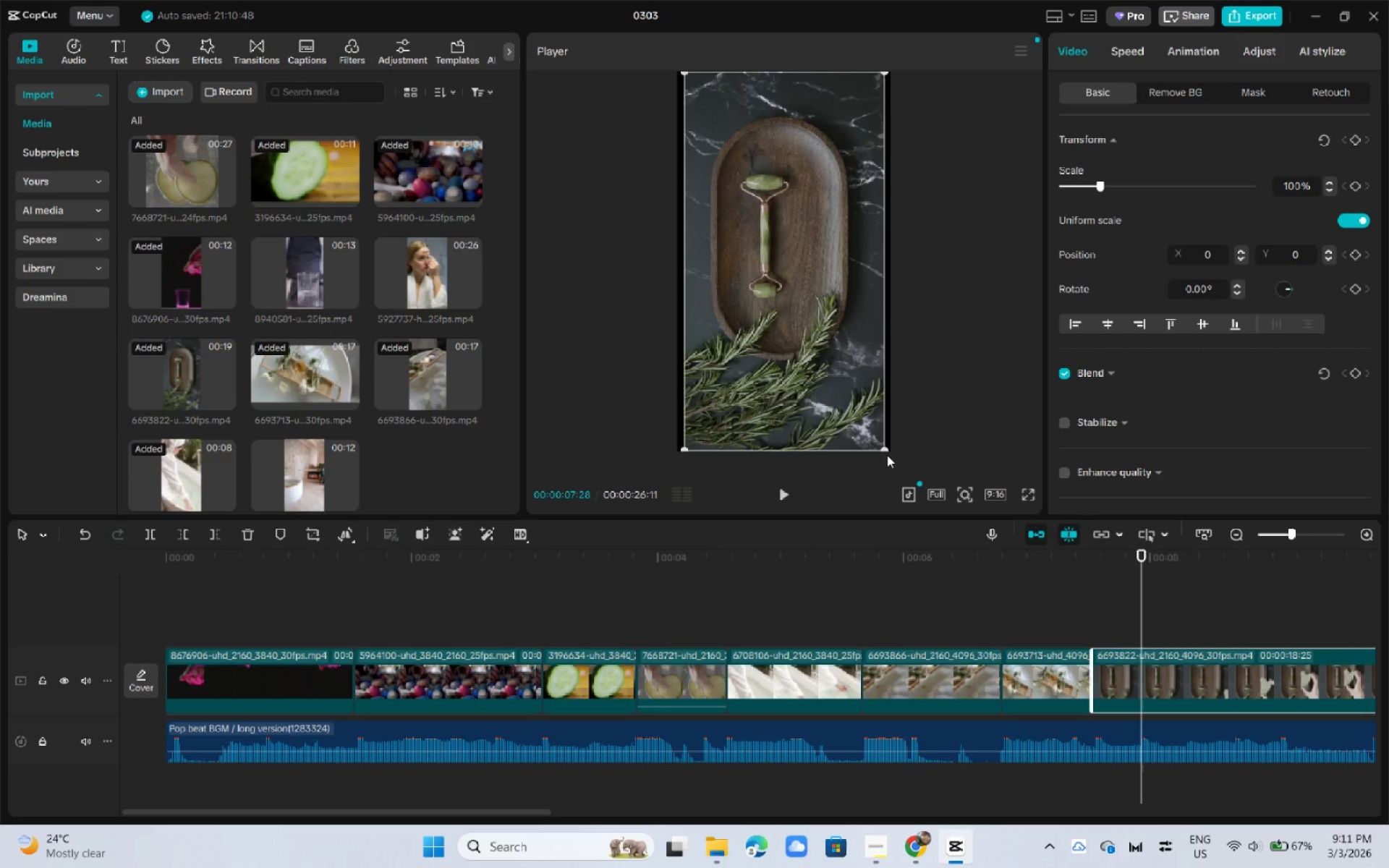 
left_click_drag(start_coordinate=[884, 450], to_coordinate=[896, 462])
 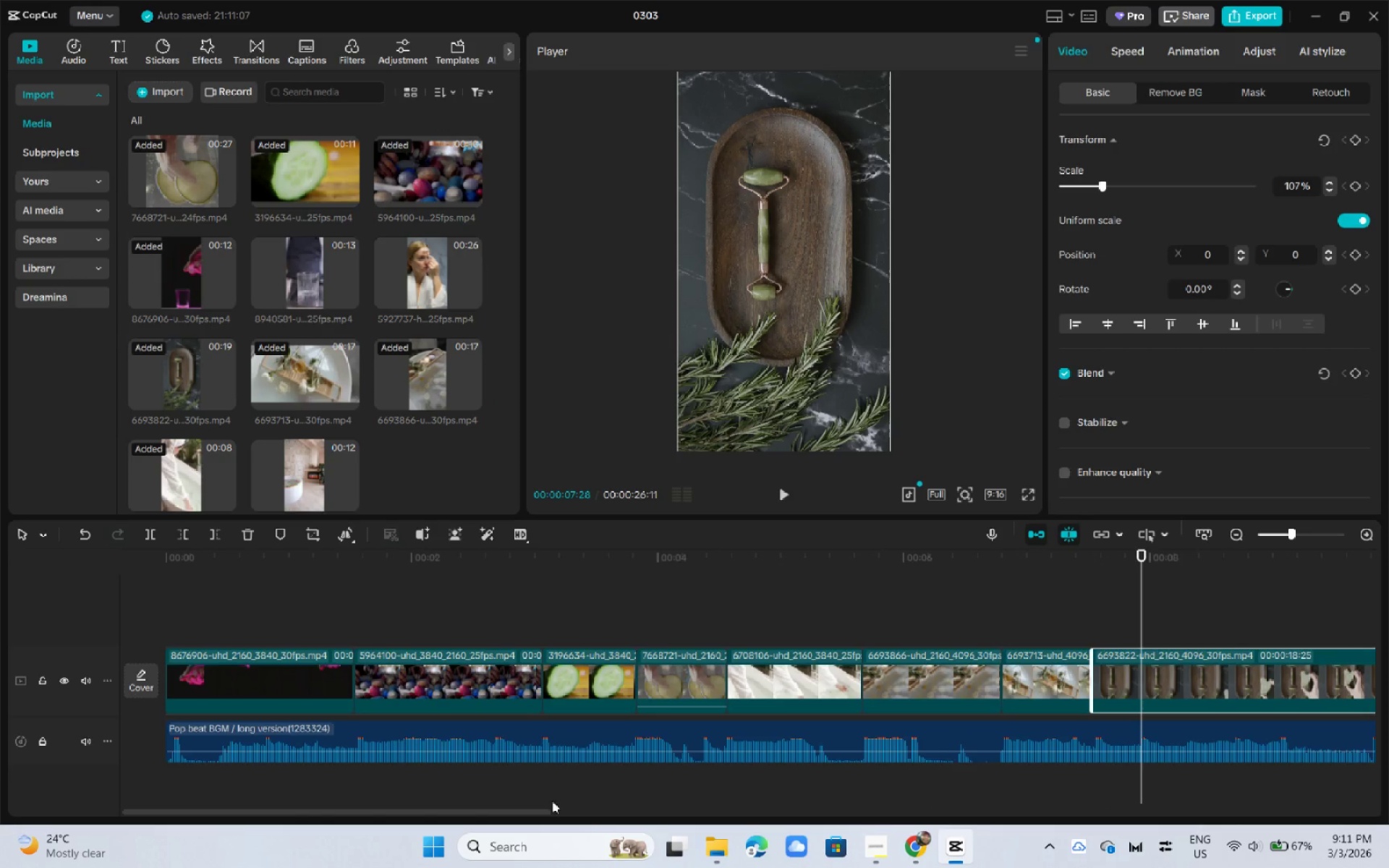 
left_click_drag(start_coordinate=[530, 809], to_coordinate=[741, 809])
 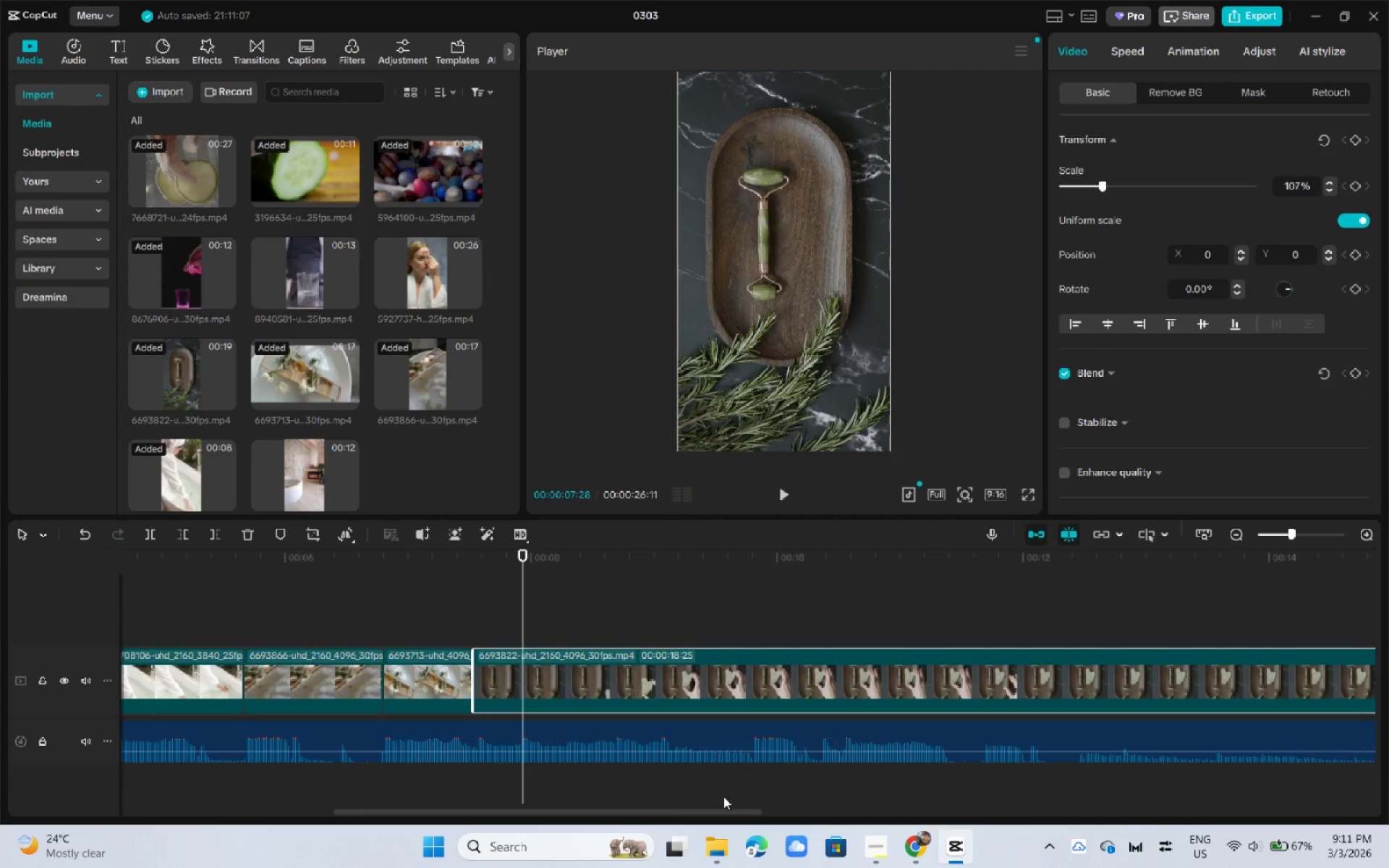 
wait(9.27)
 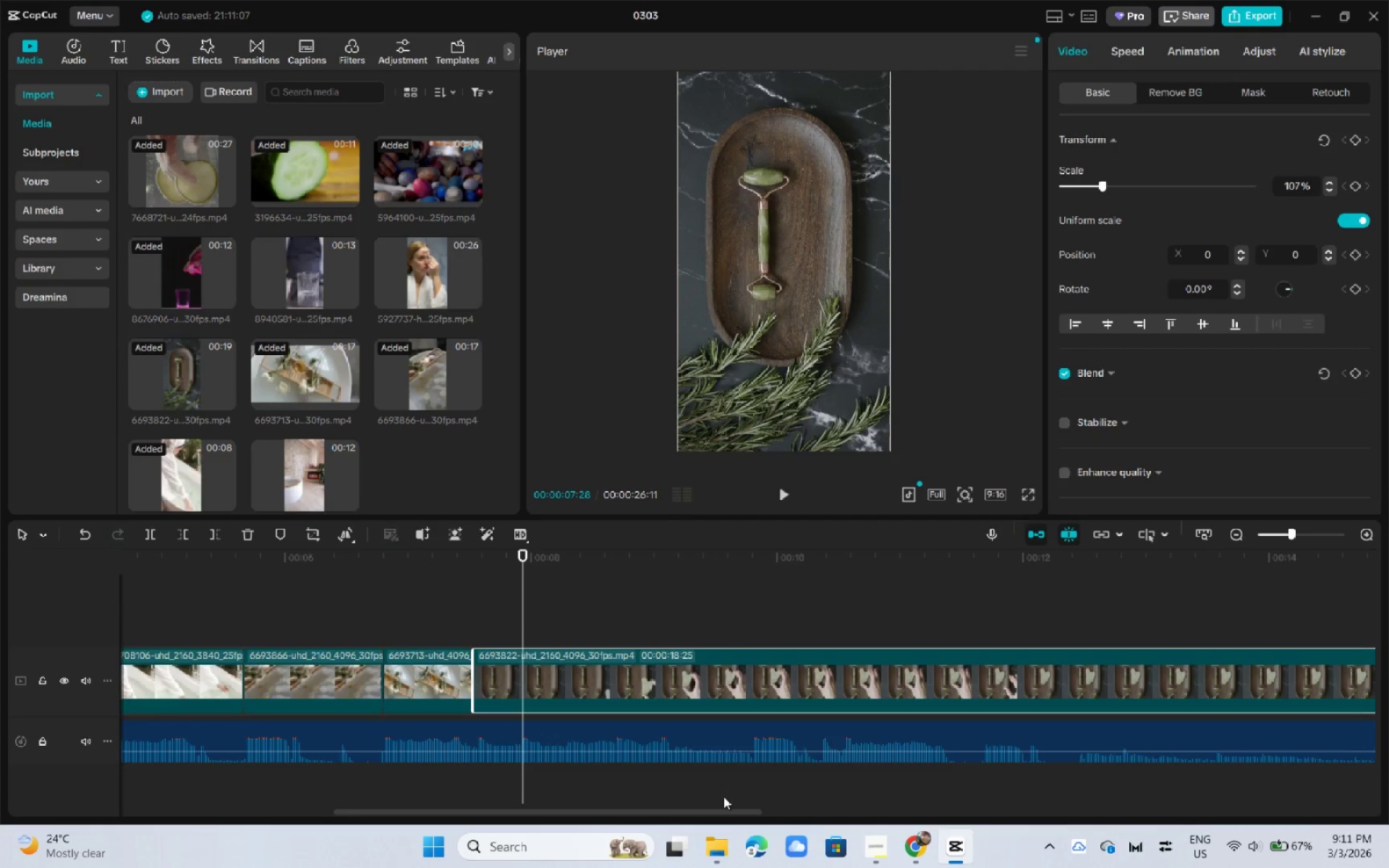 
key(Space)
 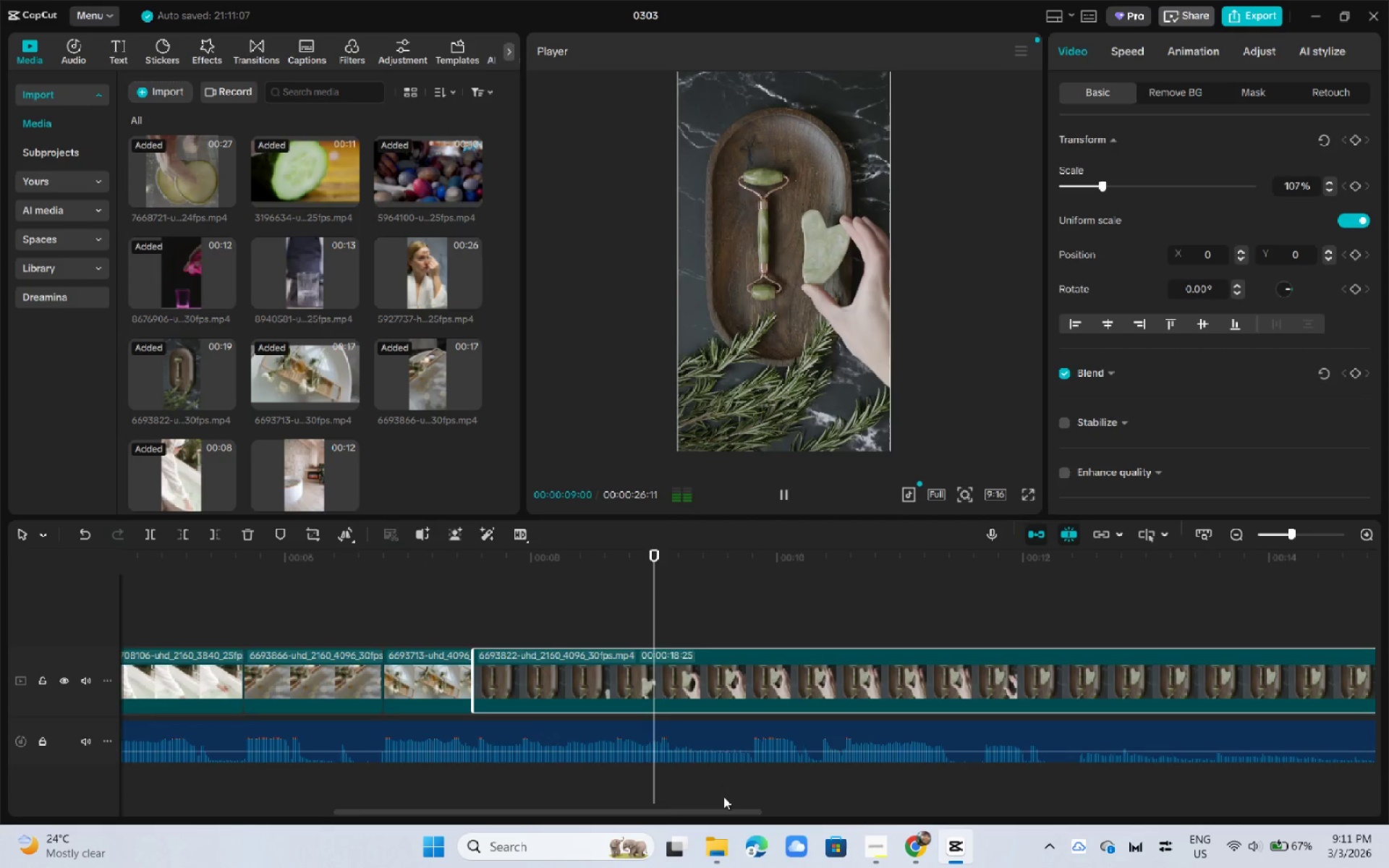 
key(Space)
 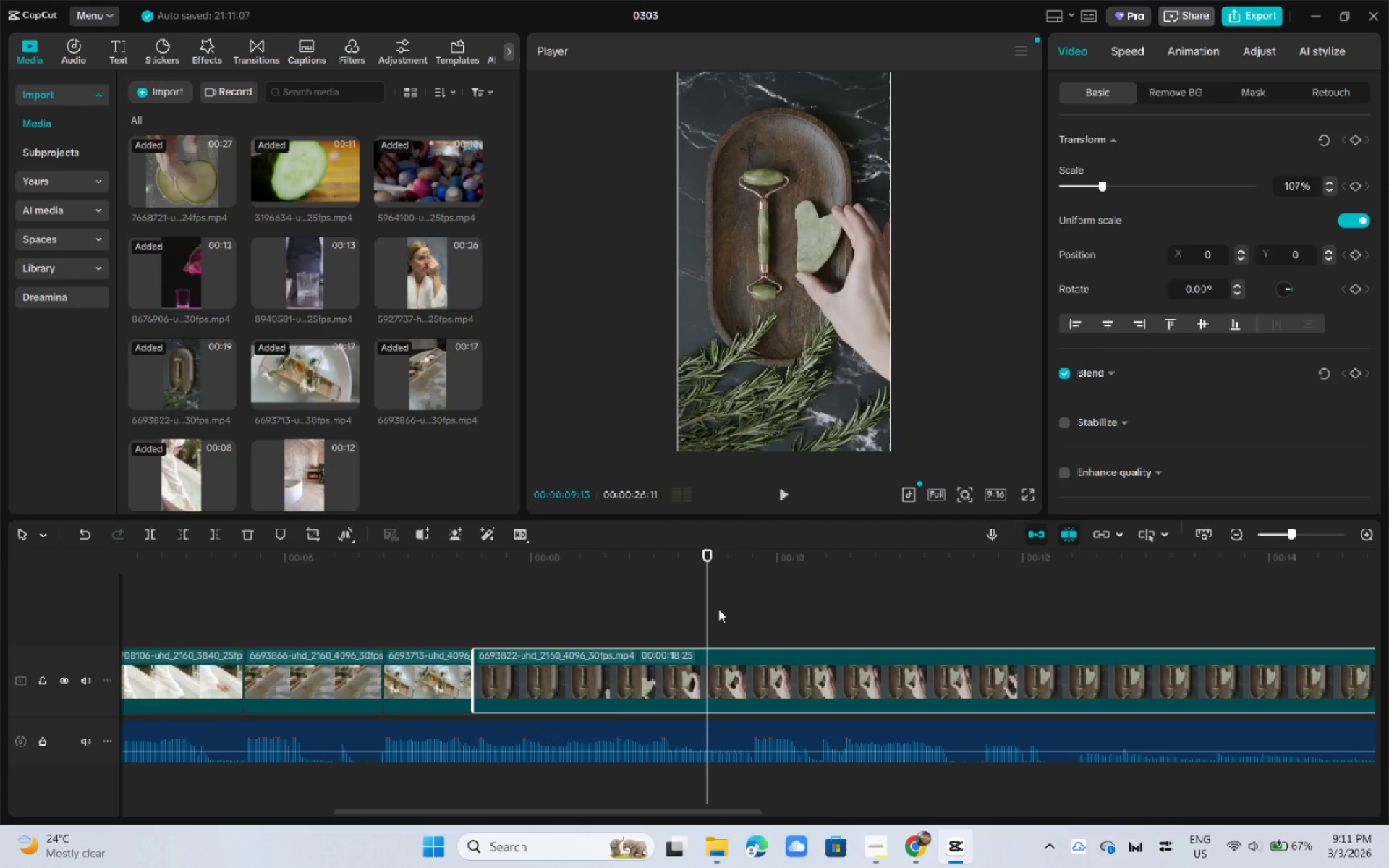 
left_click_drag(start_coordinate=[674, 575], to_coordinate=[624, 569])
 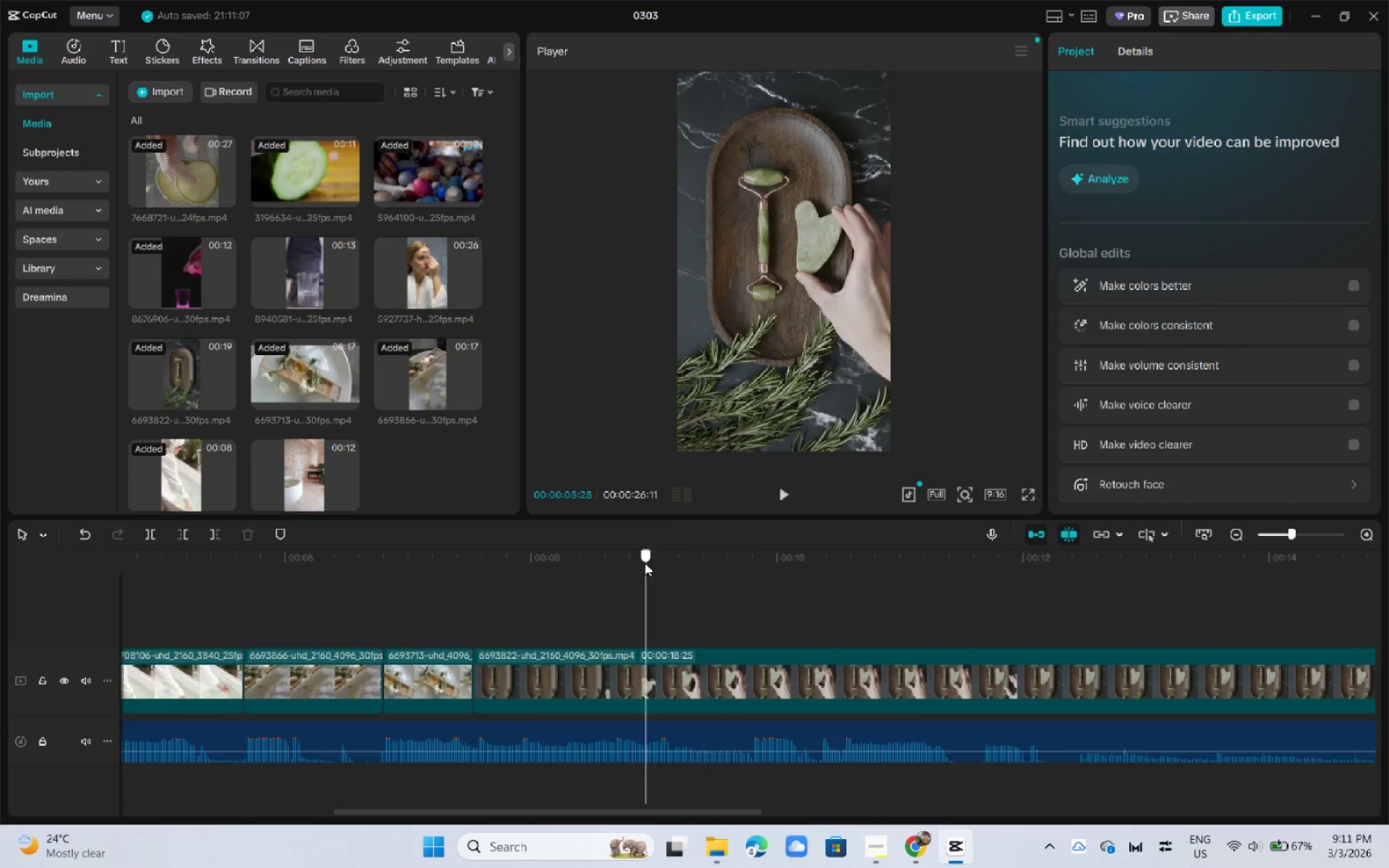 
left_click_drag(start_coordinate=[645, 563], to_coordinate=[632, 566])
 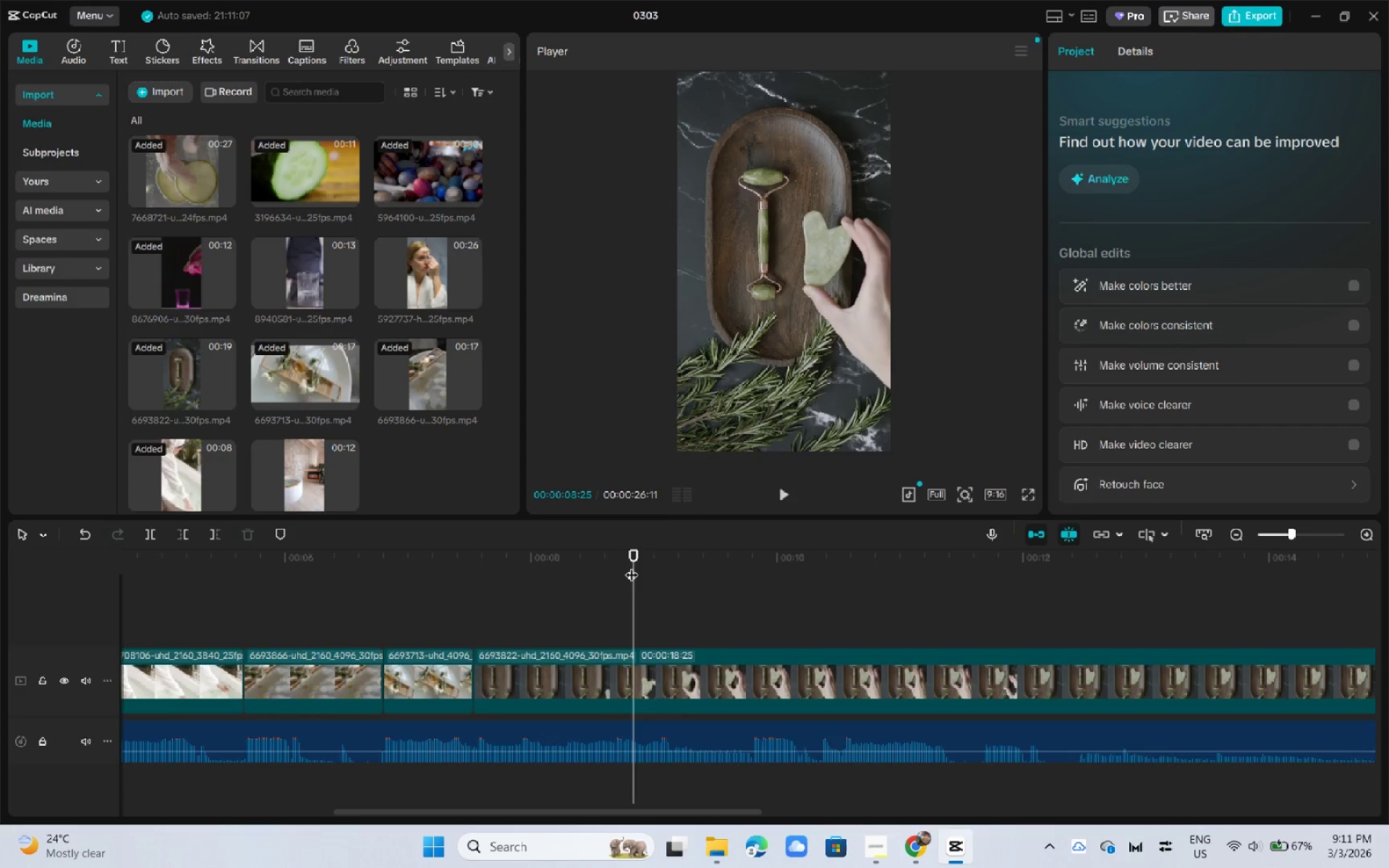 
key(Space)
 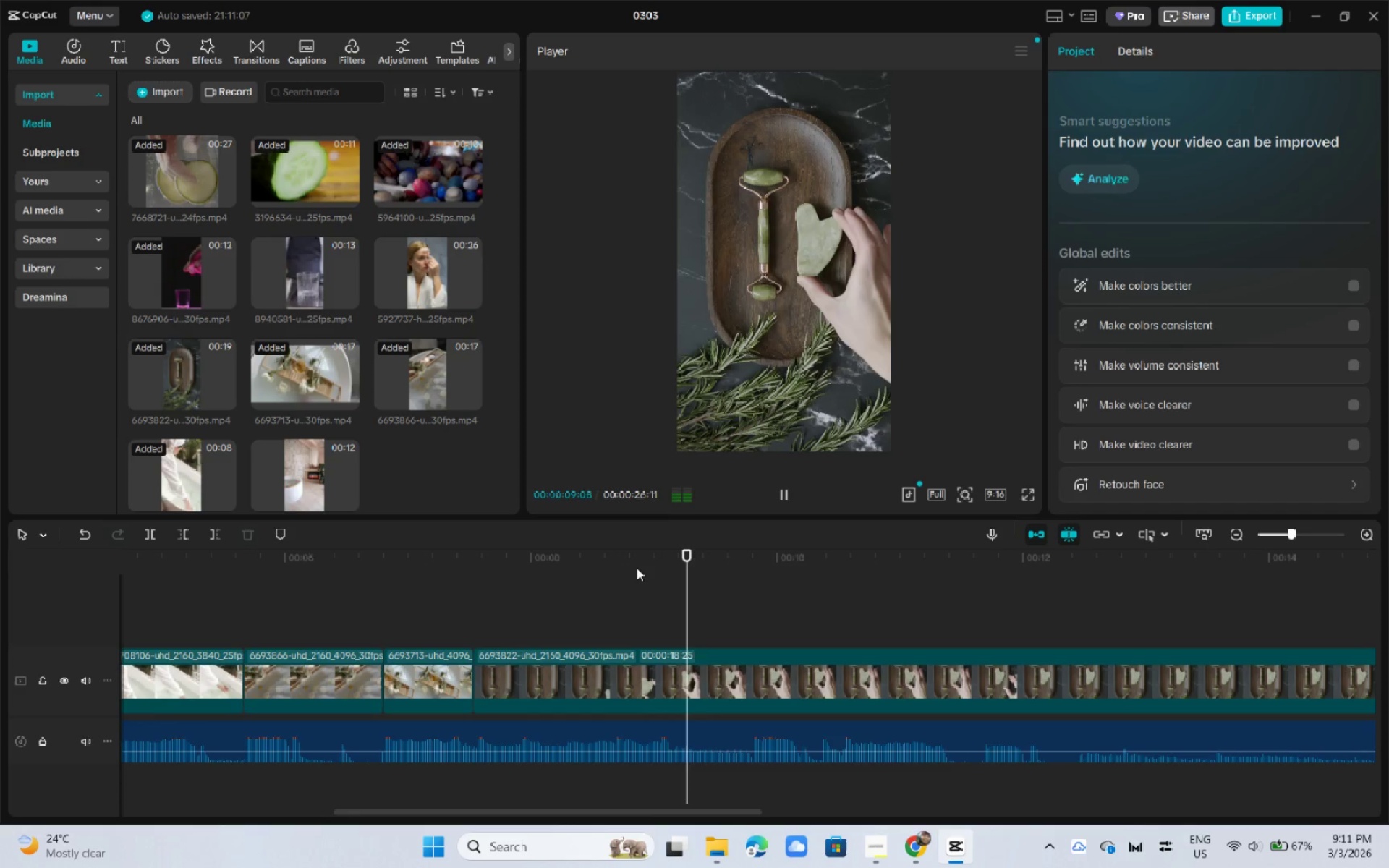 
key(Space)
 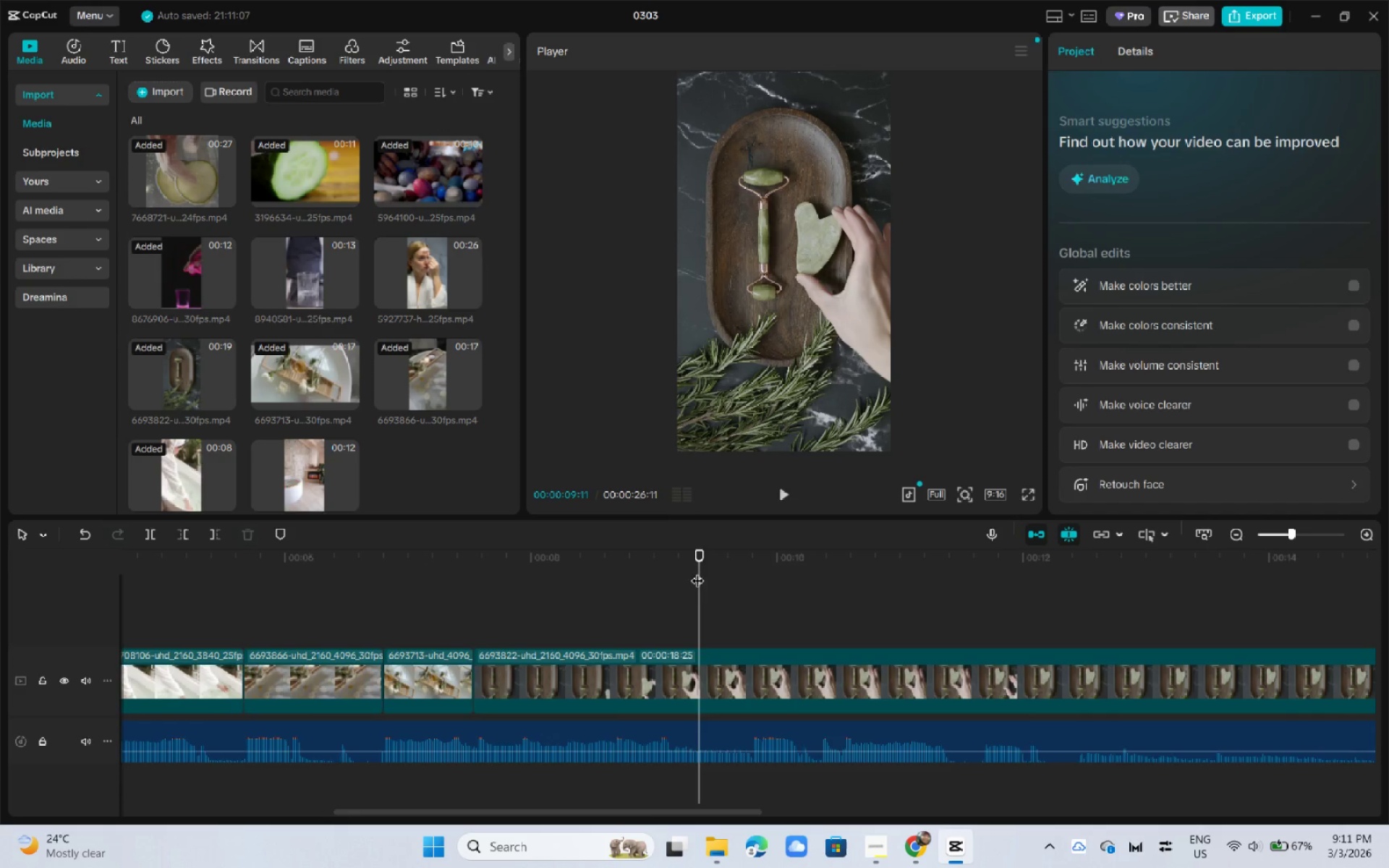 
left_click_drag(start_coordinate=[684, 559], to_coordinate=[641, 558])
 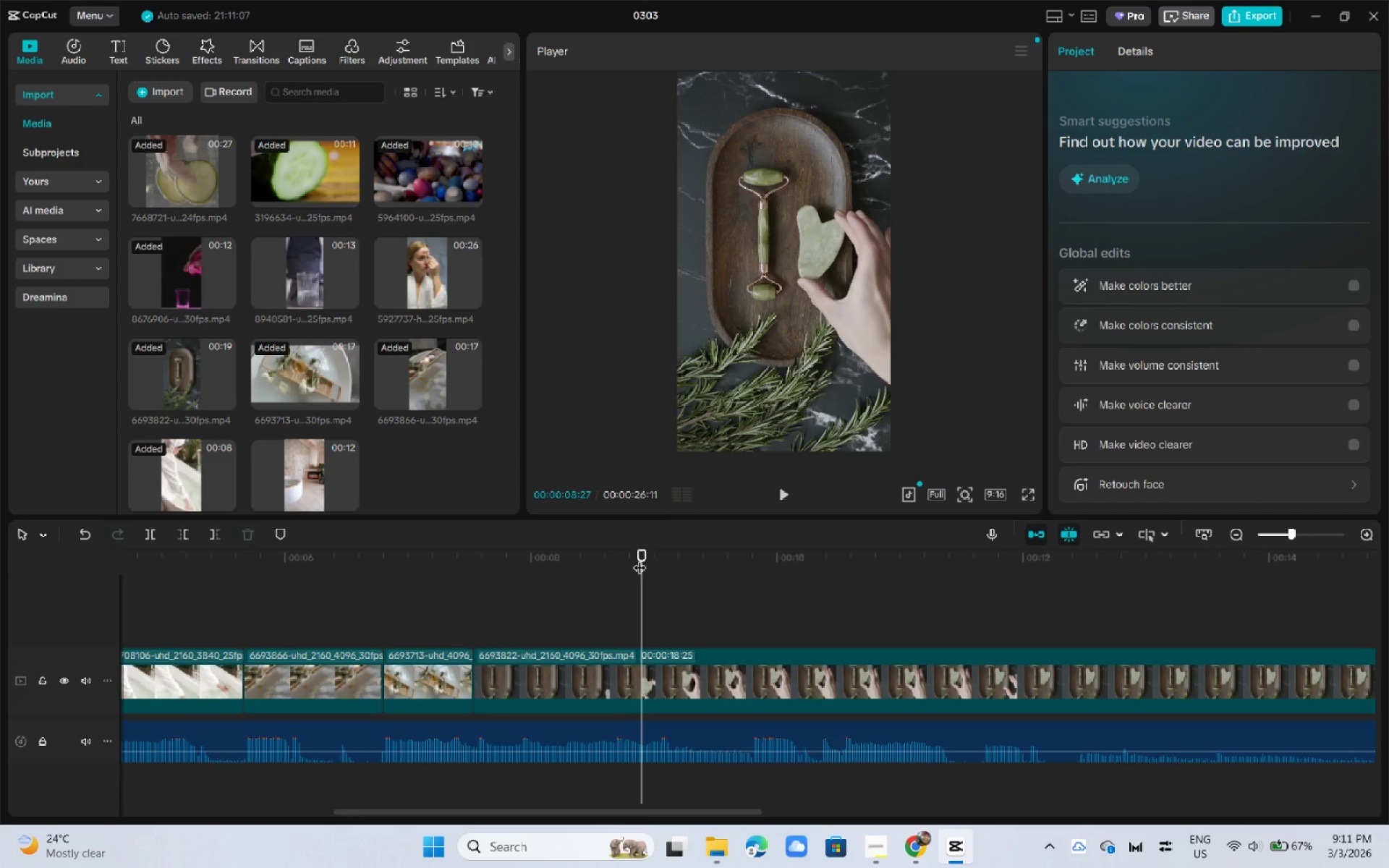 
key(Space)
 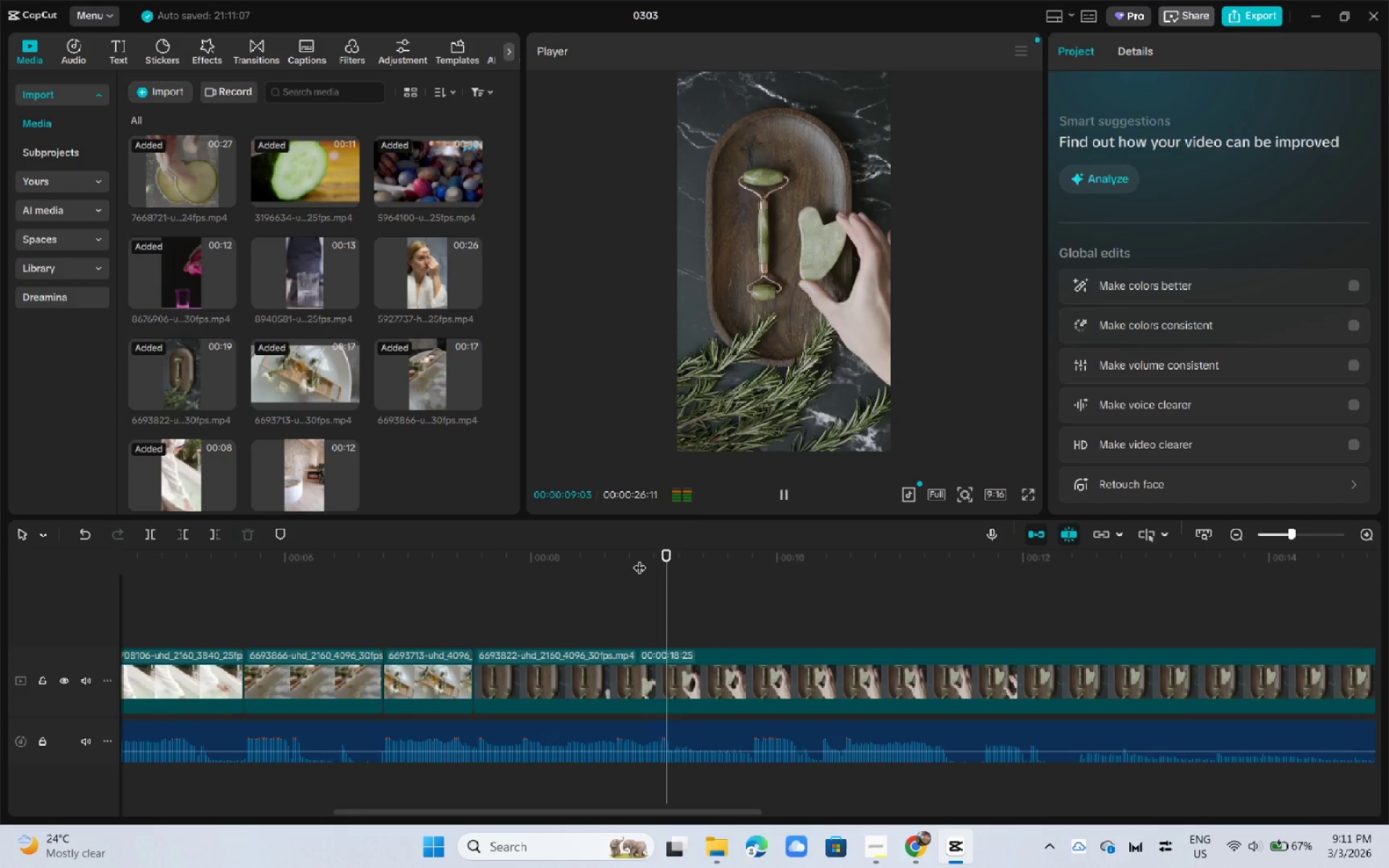 
key(Space)
 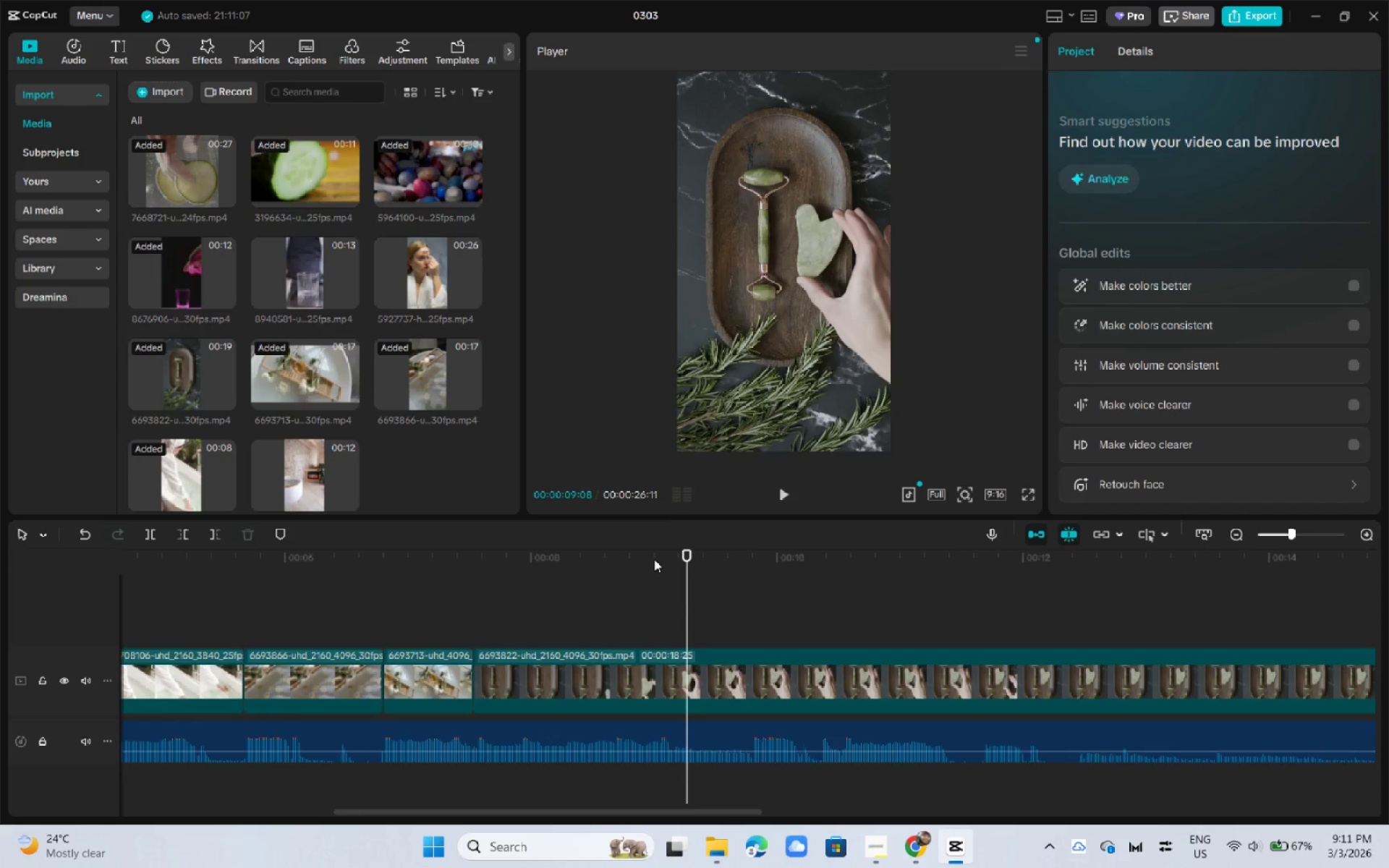 
left_click_drag(start_coordinate=[668, 561], to_coordinate=[539, 576])
 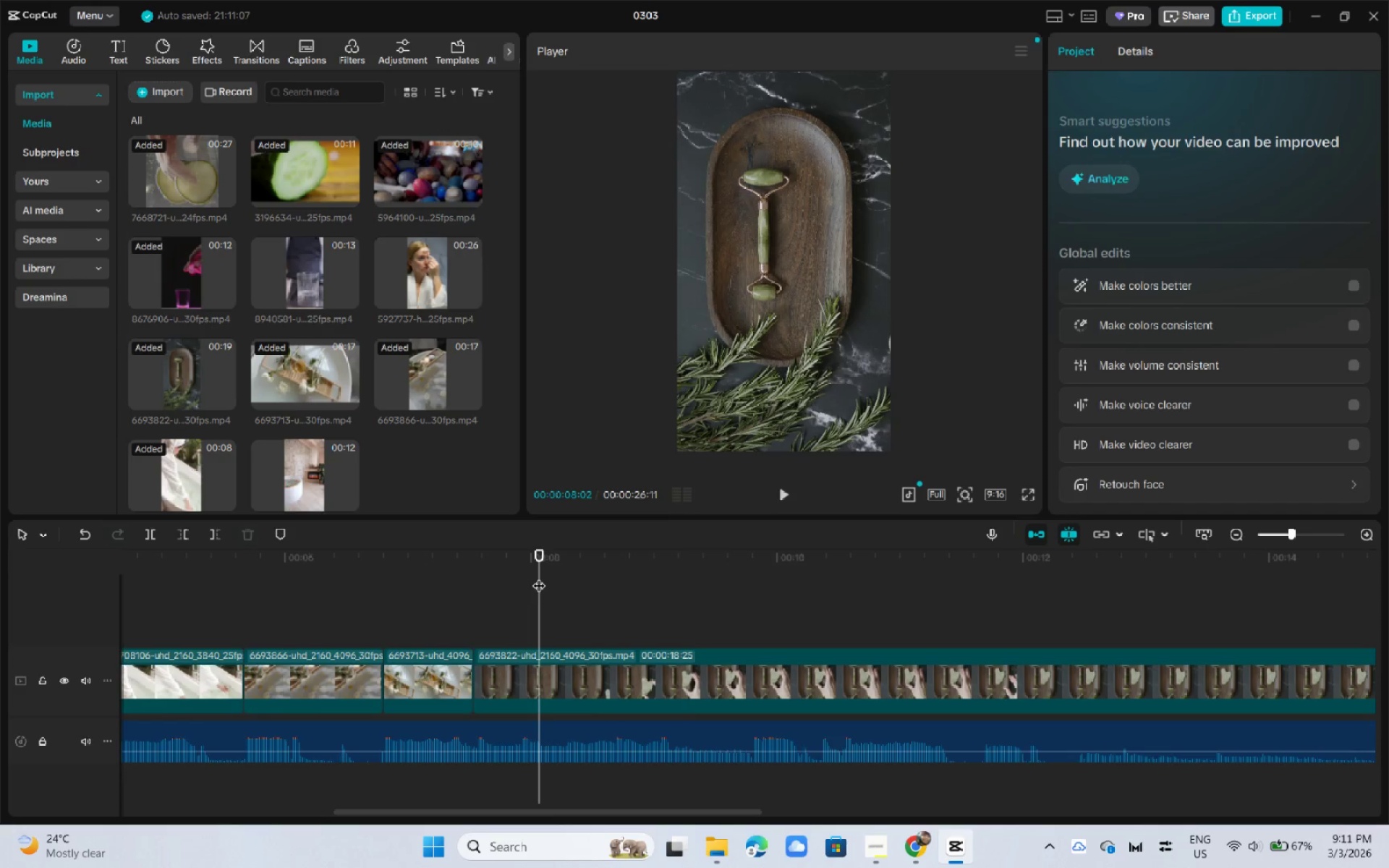 
key(Control+B)
 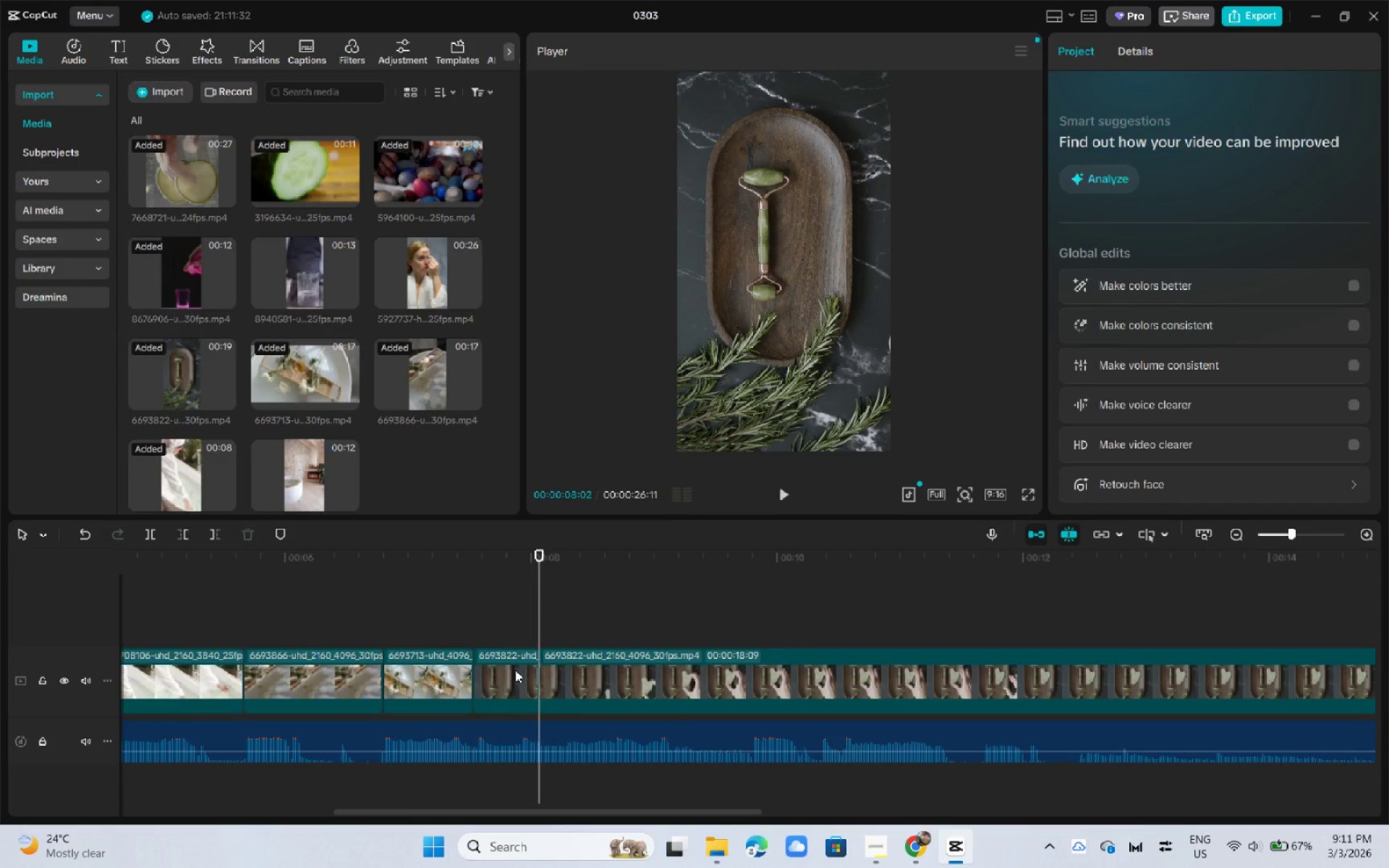 
left_click([515, 670])
 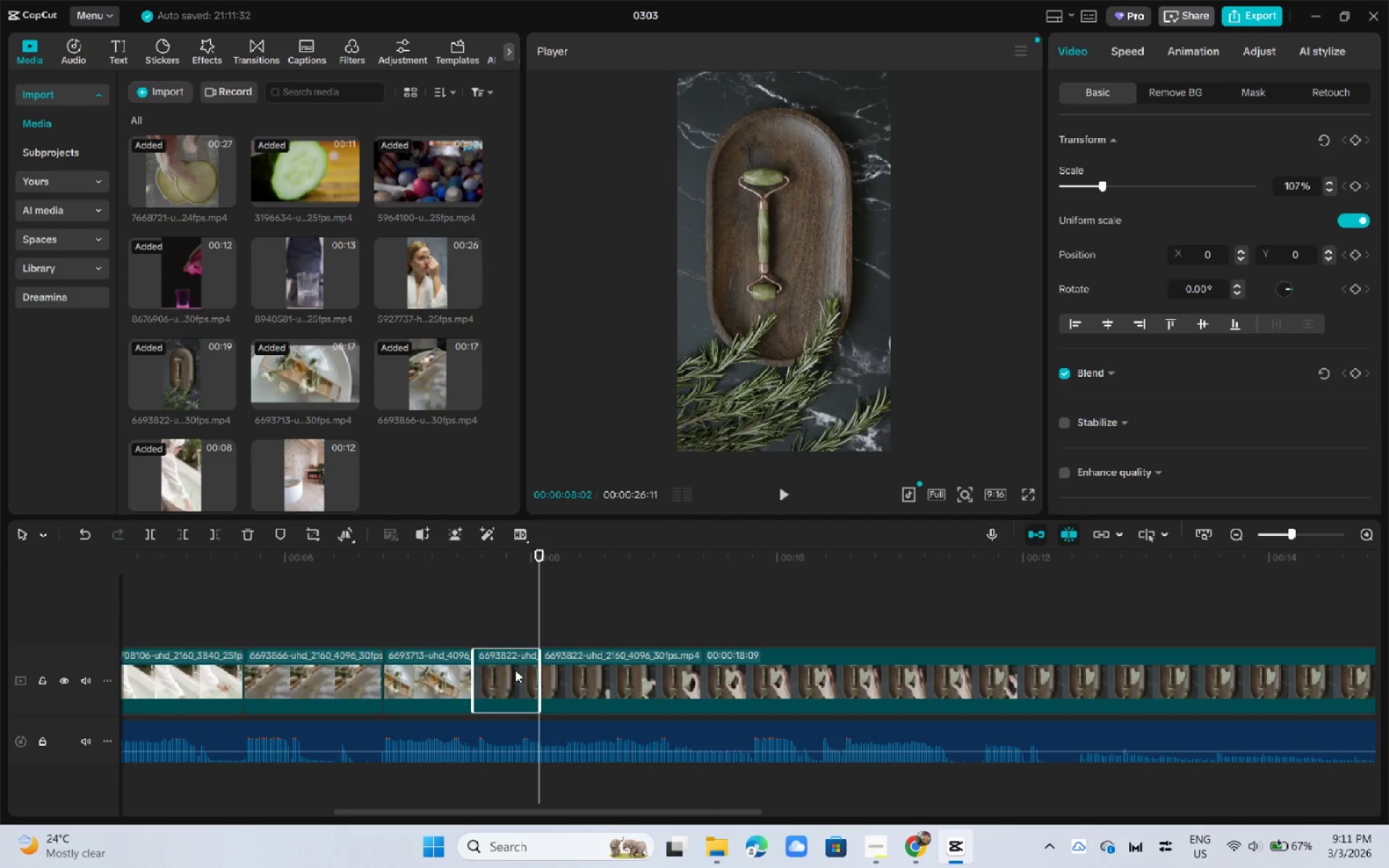 
key(Backspace)
 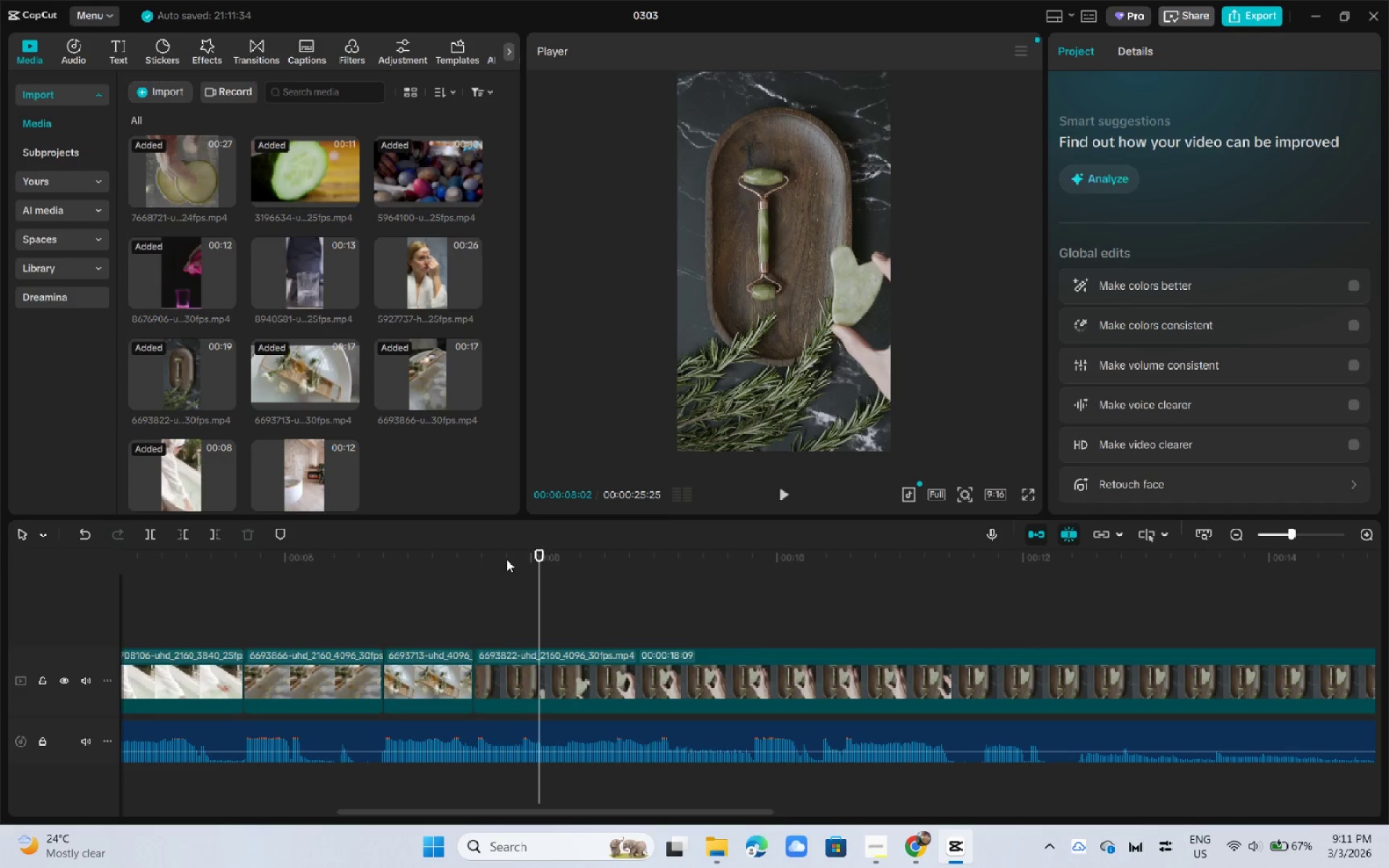 
left_click_drag(start_coordinate=[502, 558], to_coordinate=[452, 558])
 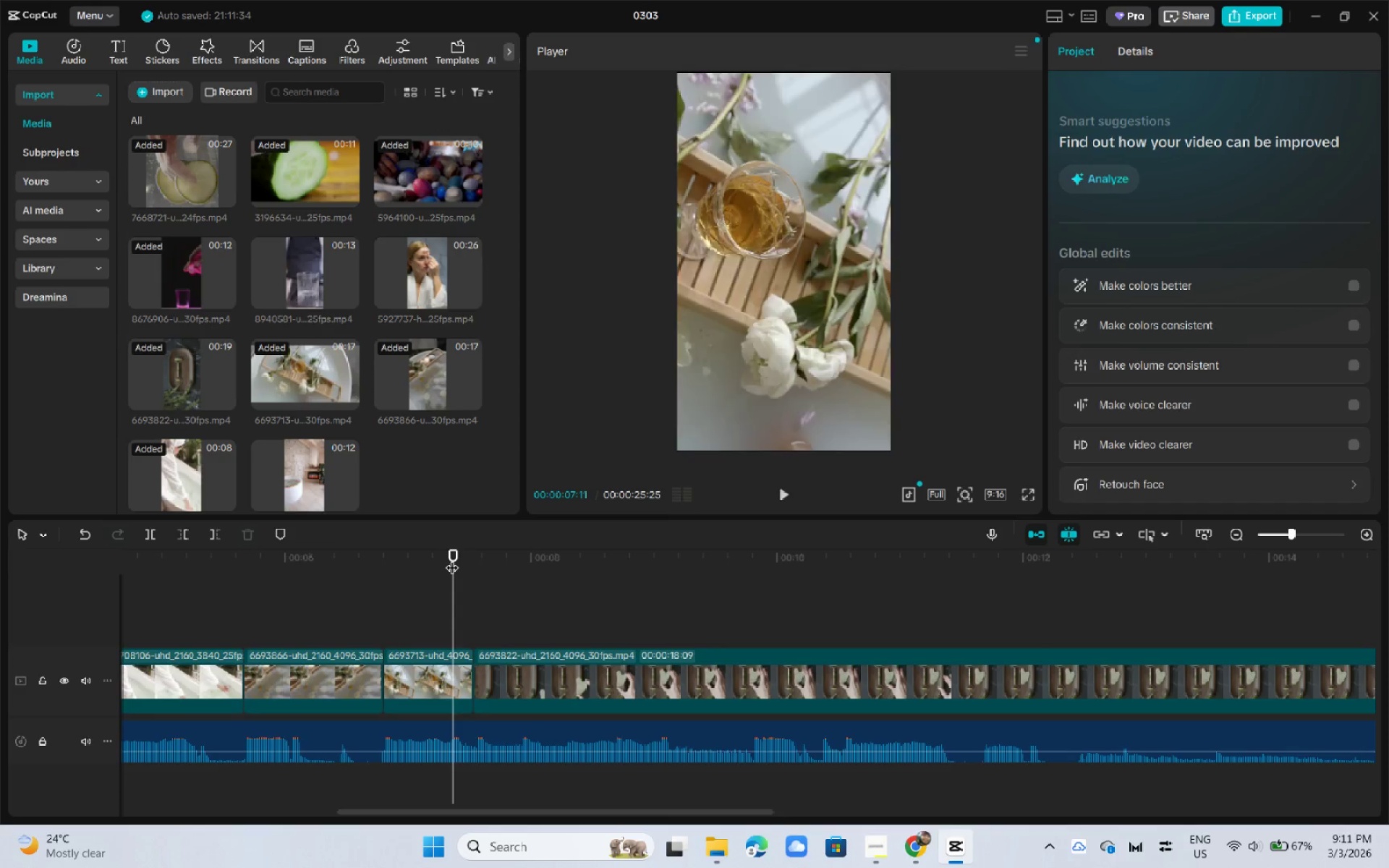 
key(Space)
 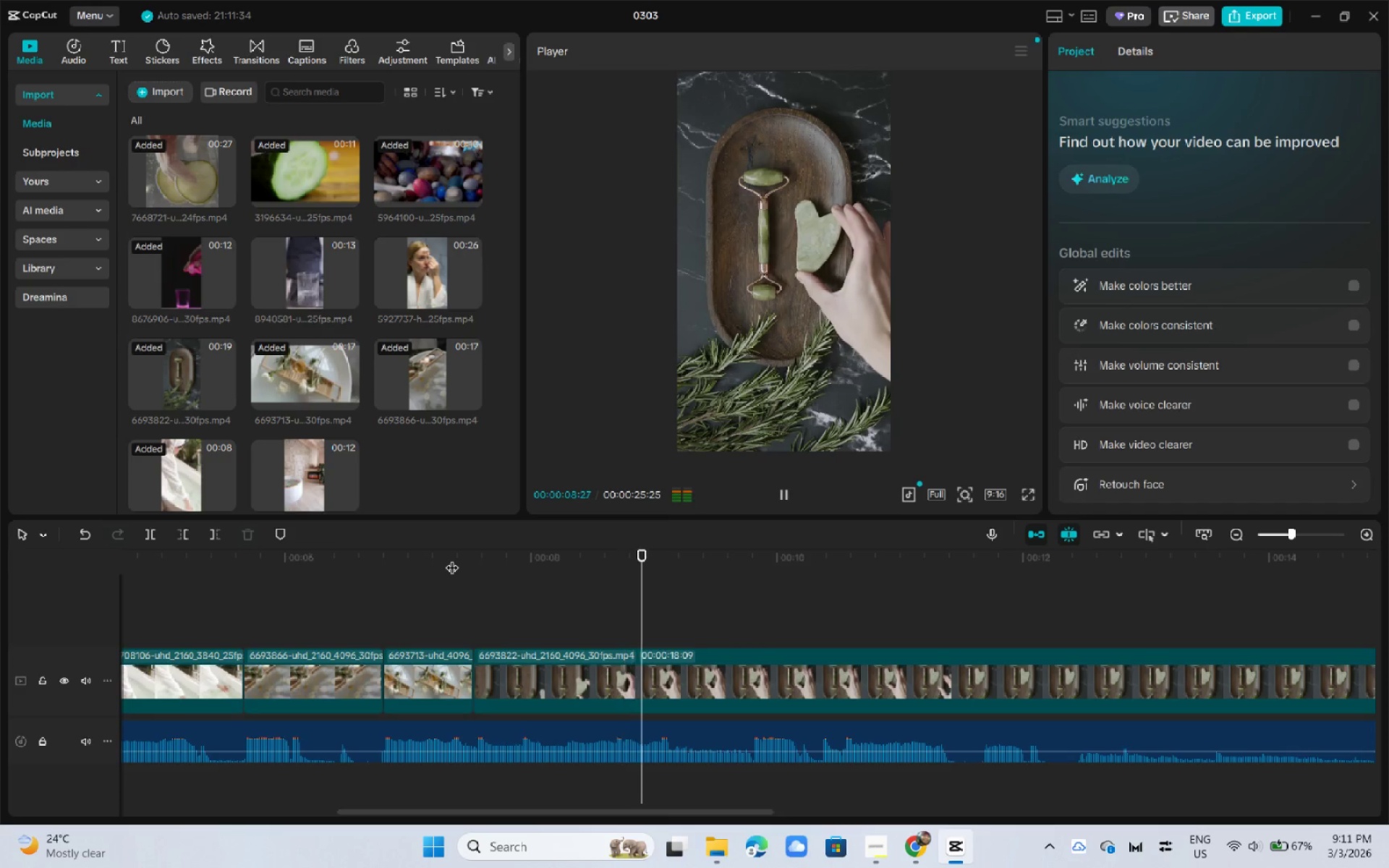 
key(Space)
 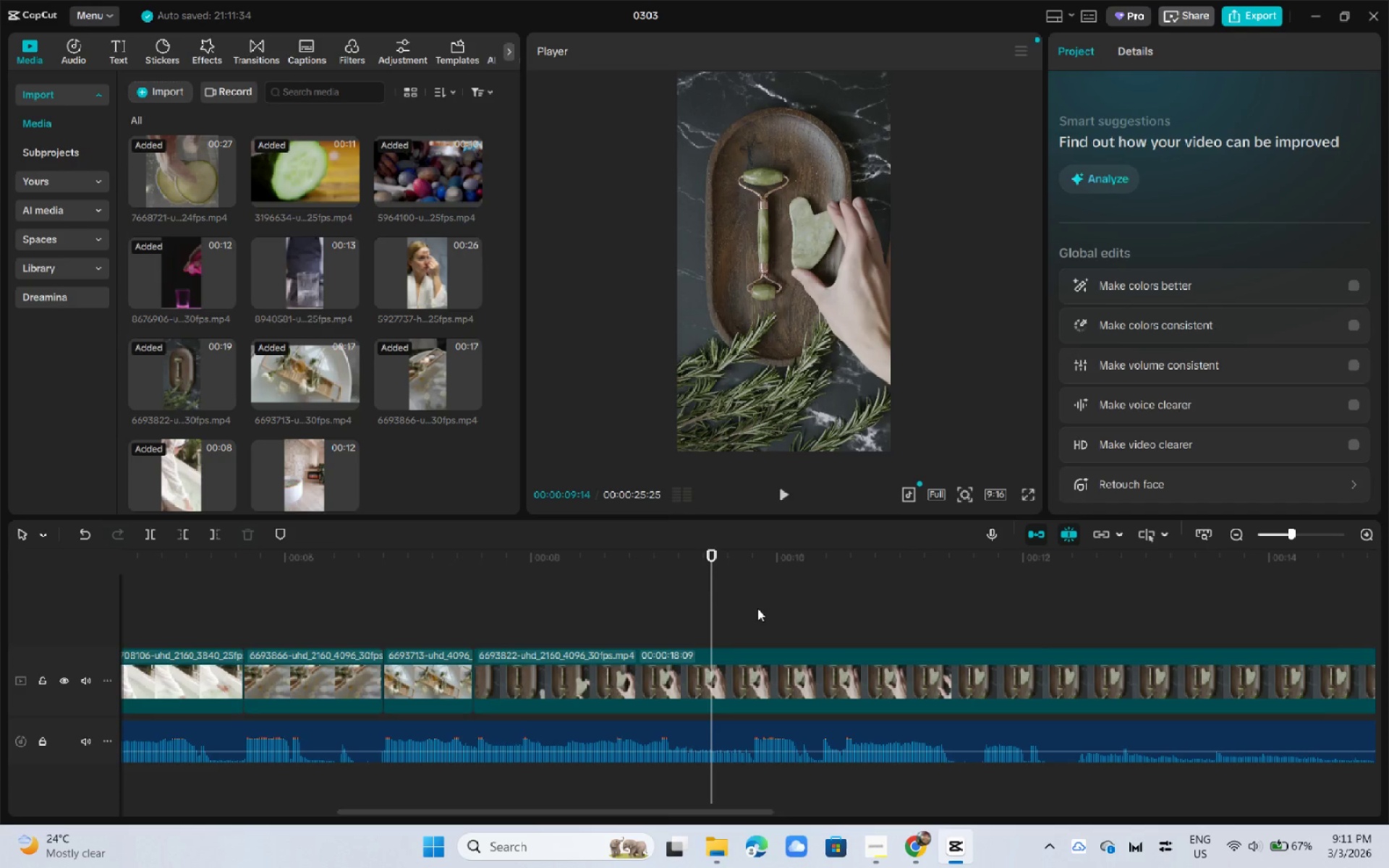 
key(Space)
 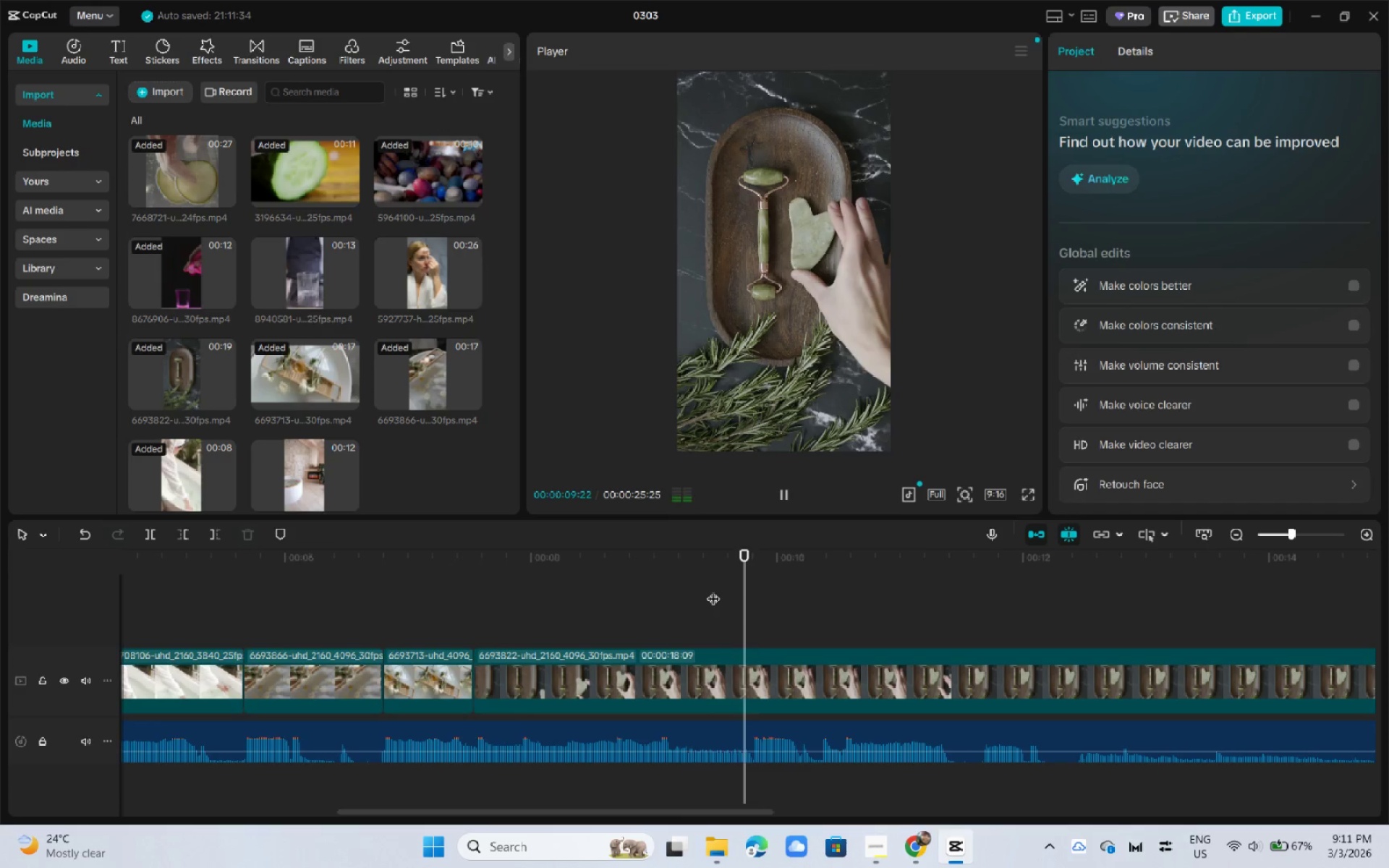 
key(Space)
 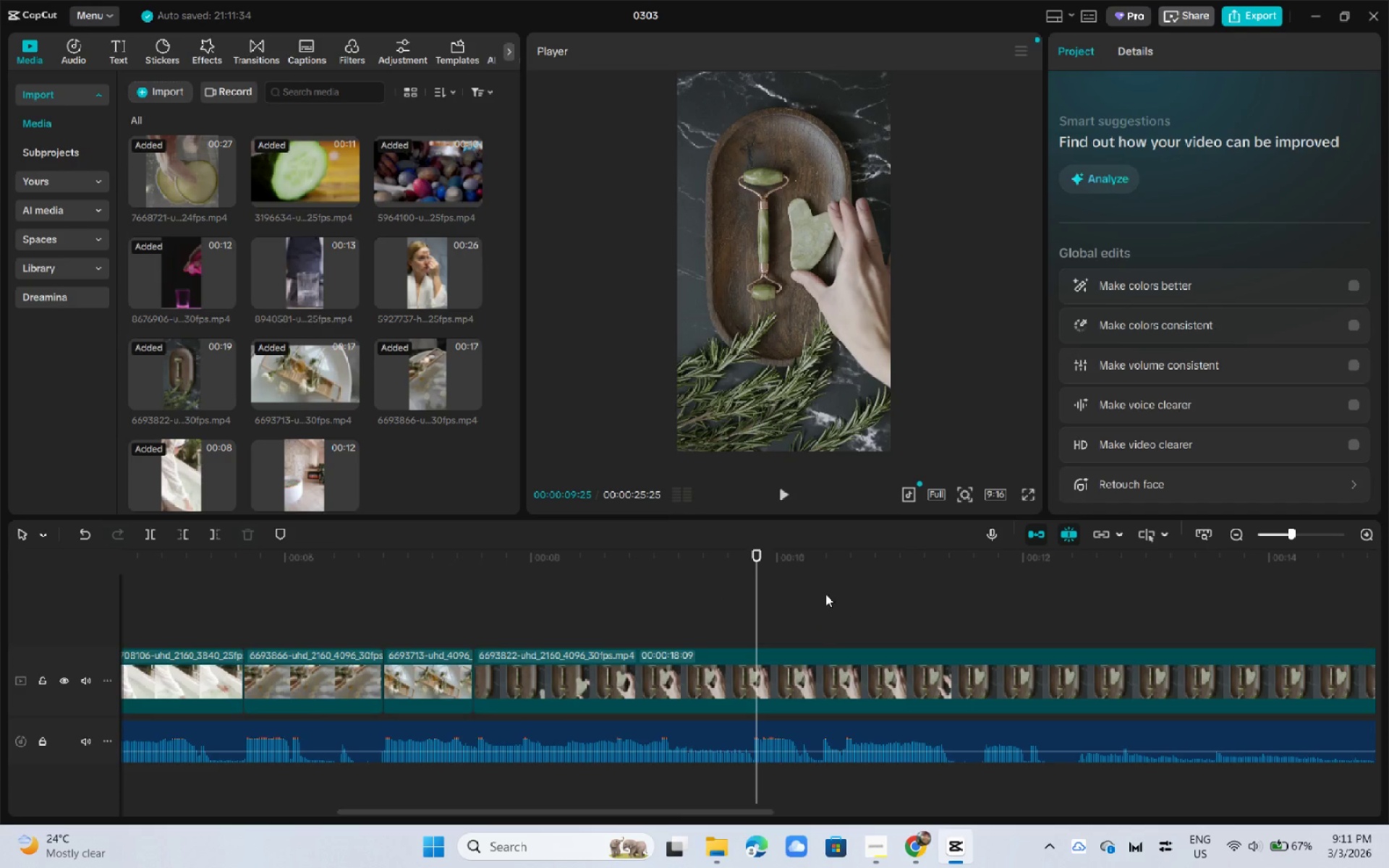 
left_click_drag(start_coordinate=[763, 559], to_coordinate=[753, 561])
 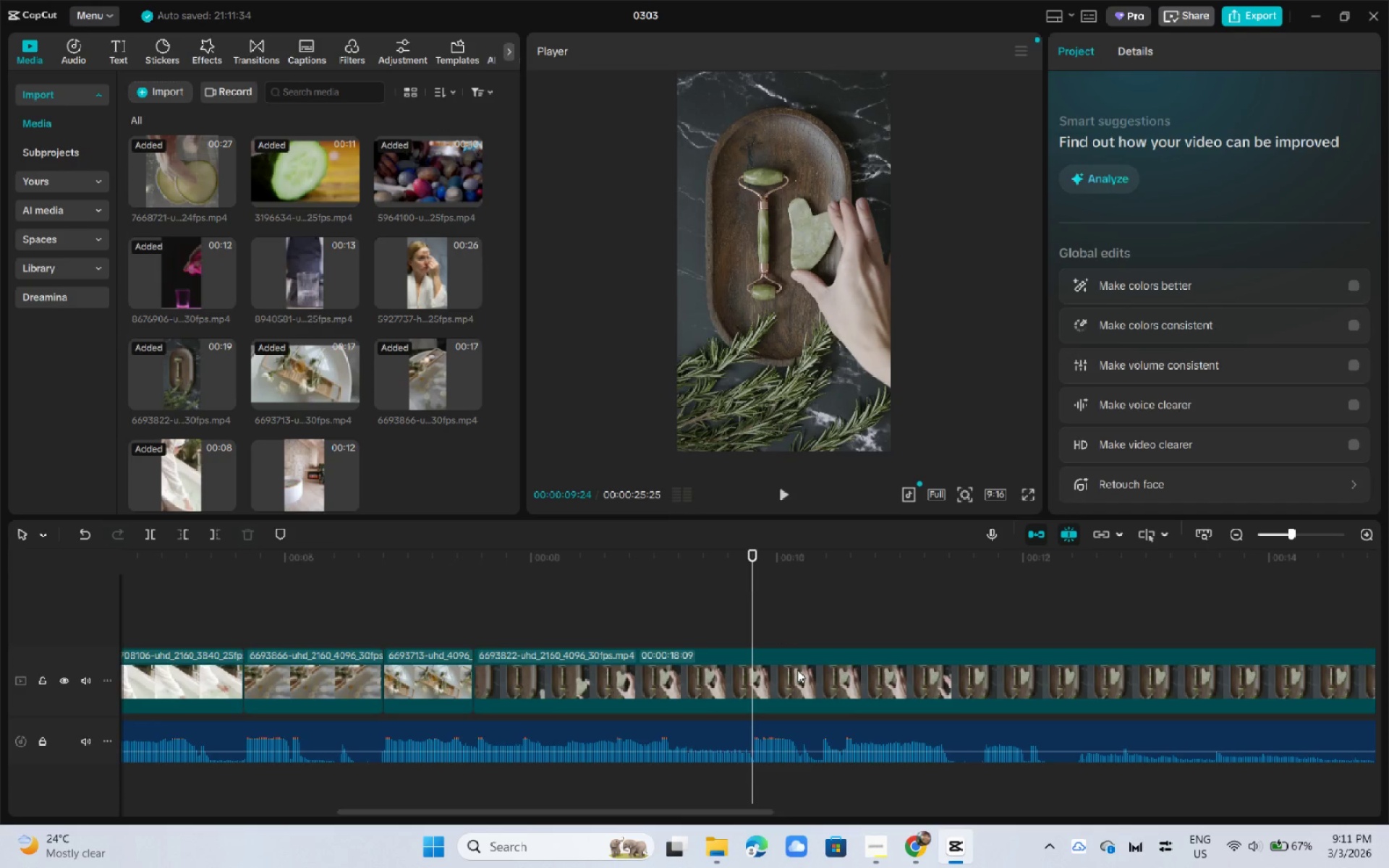 
left_click([797, 670])
 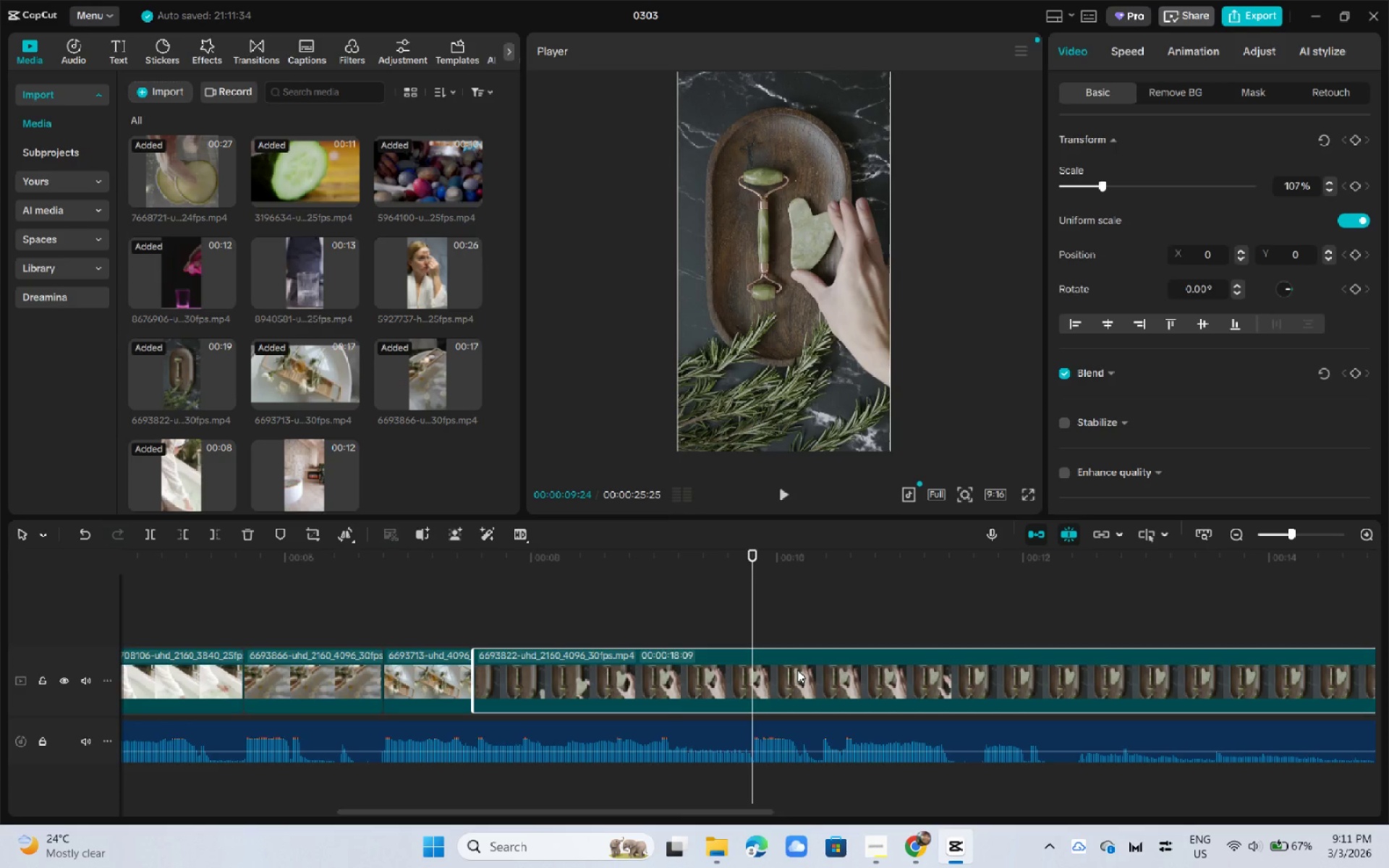 
key(Control+ControlLeft)
 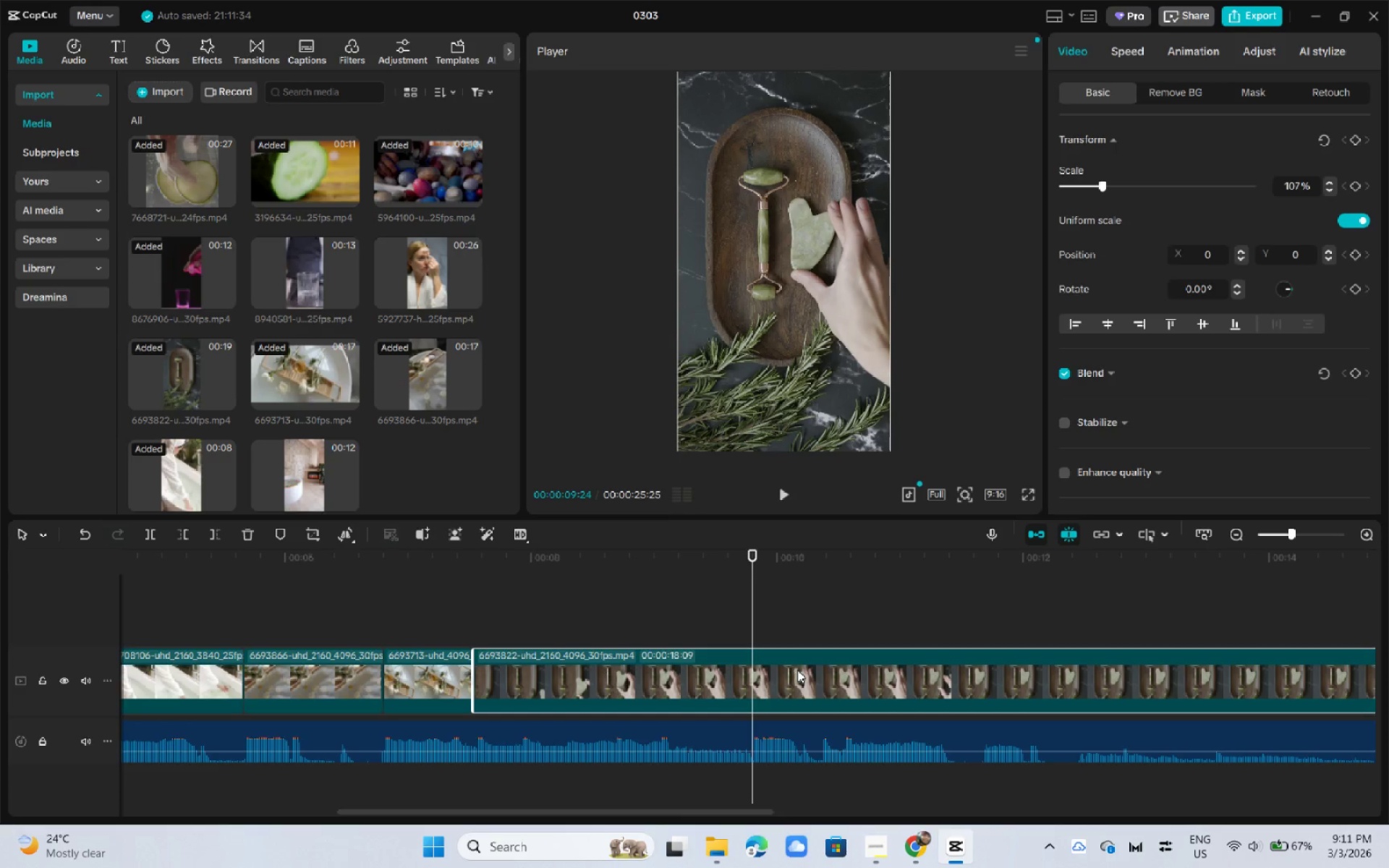 
key(Control+B)
 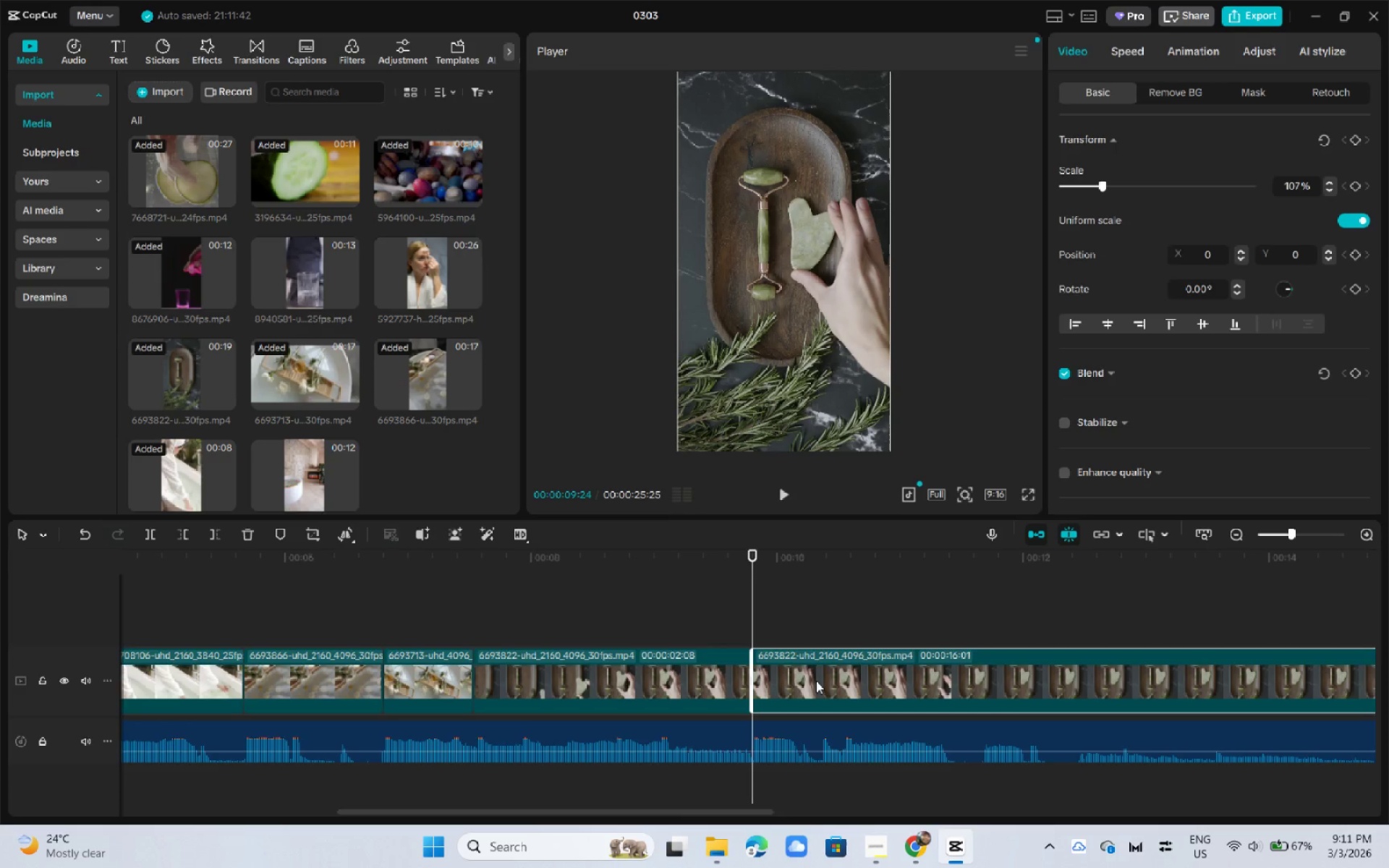 
left_click([835, 684])
 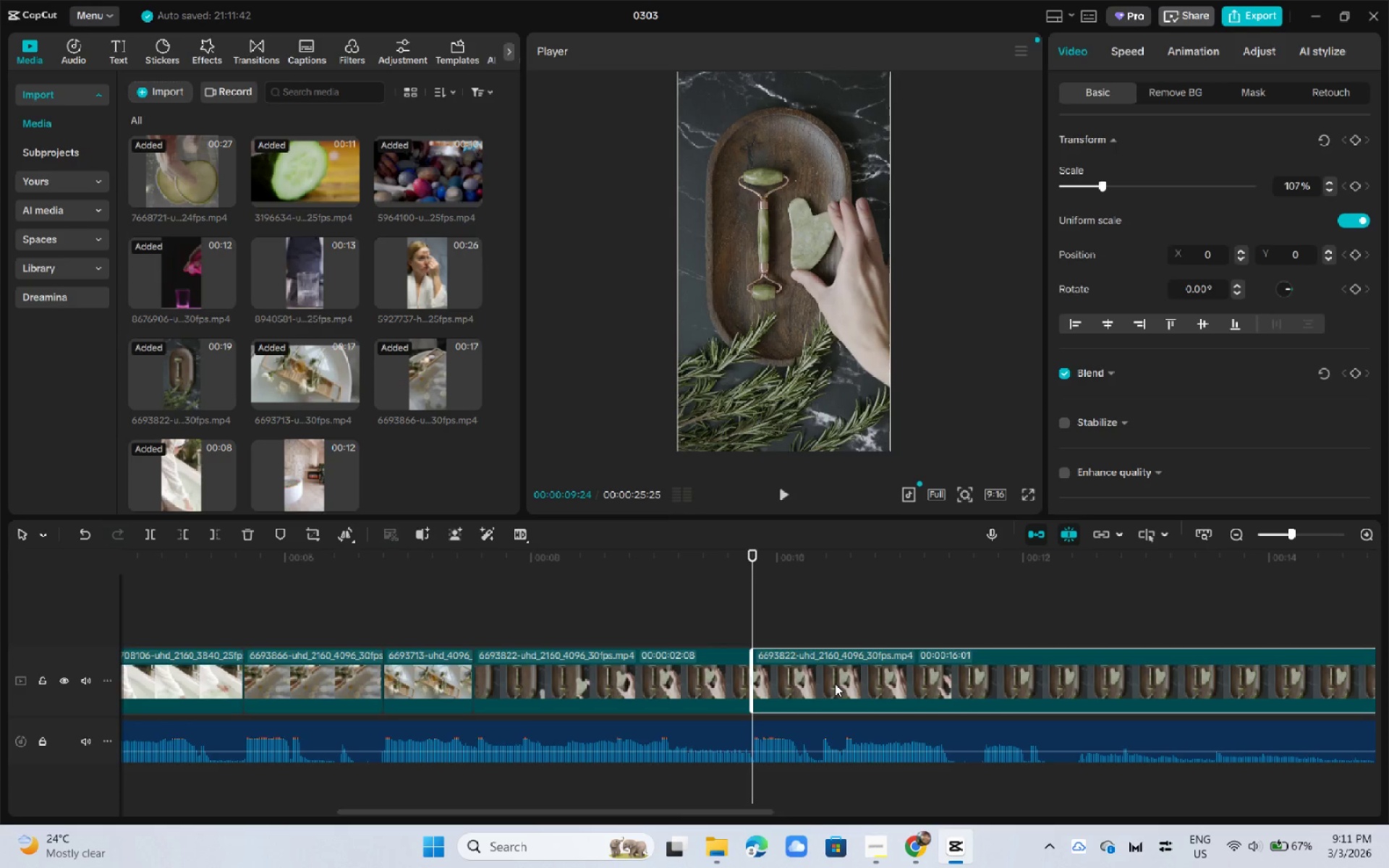 
key(Delete)
 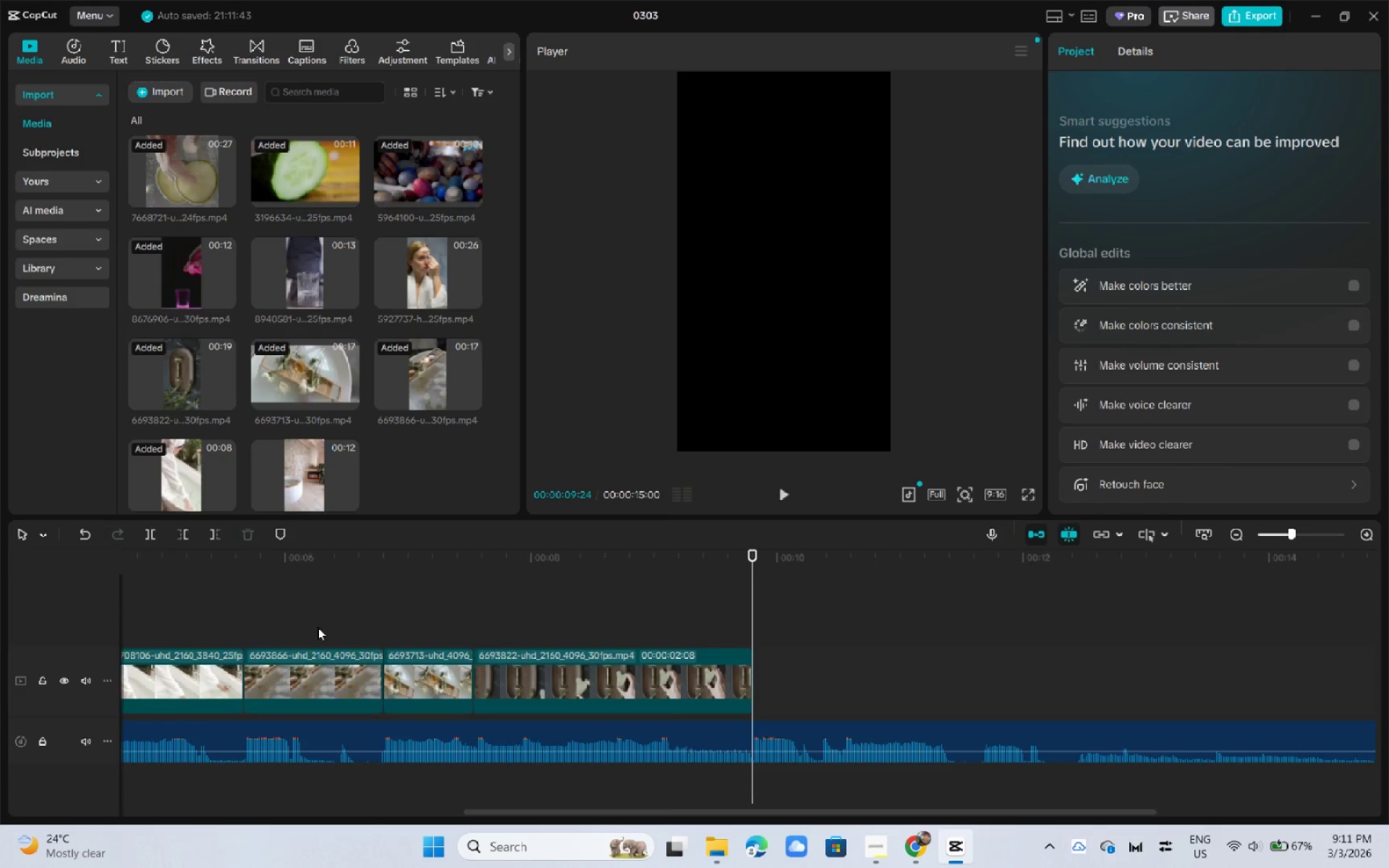 
scroll: coordinate [418, 436], scroll_direction: none, amount: 0.0
 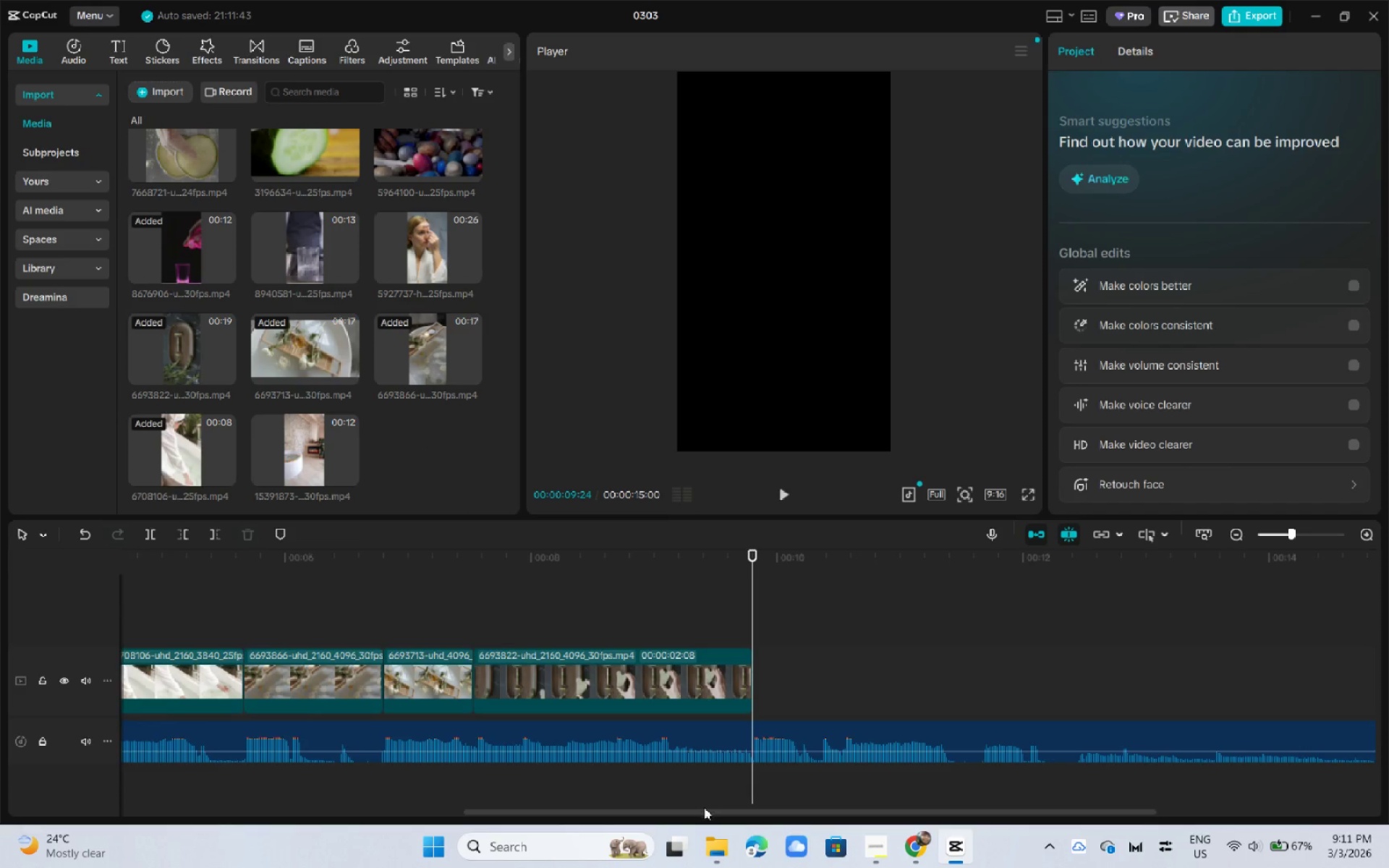 
left_click_drag(start_coordinate=[685, 814], to_coordinate=[255, 775])
 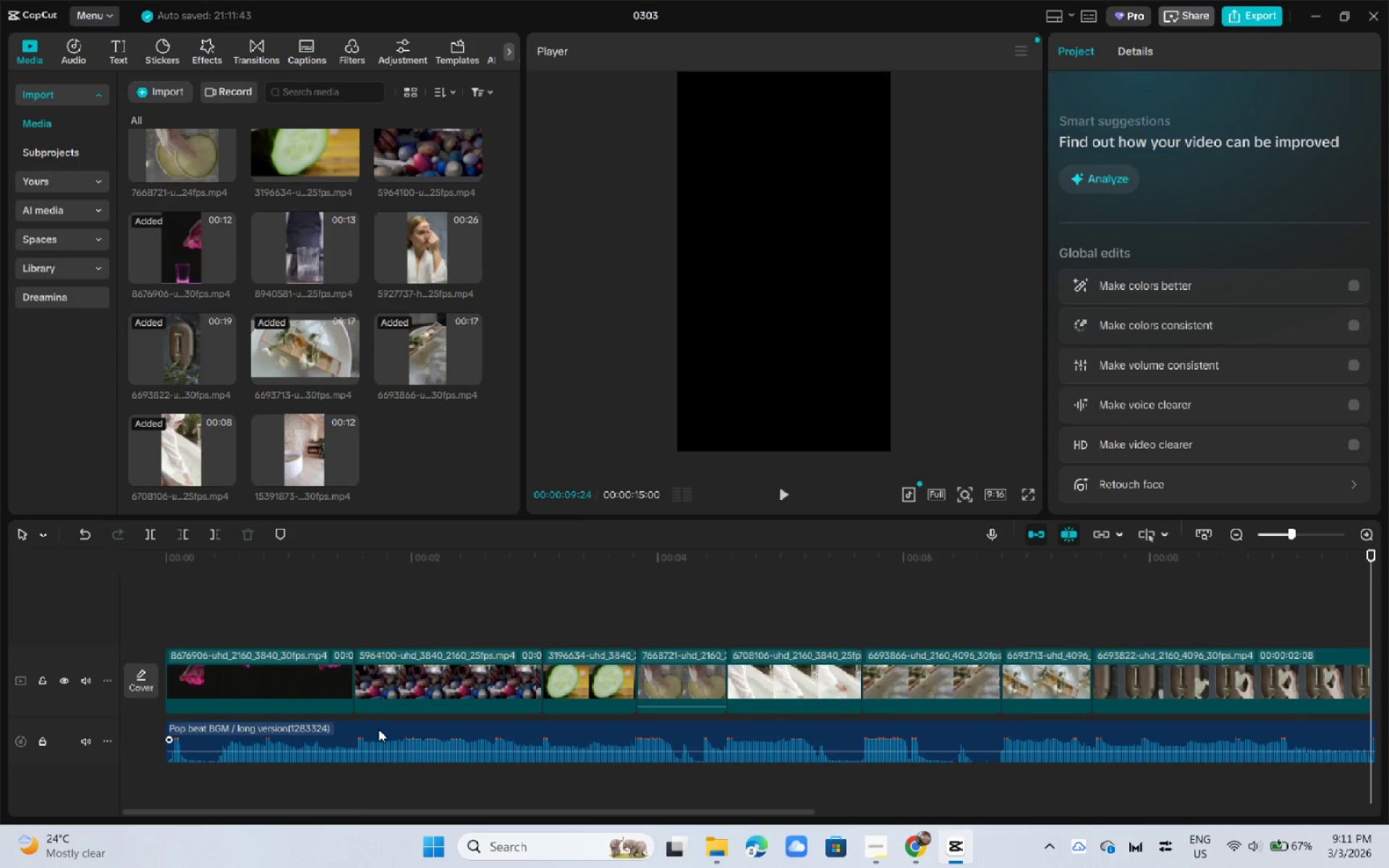 
key(Alt+AltLeft)
 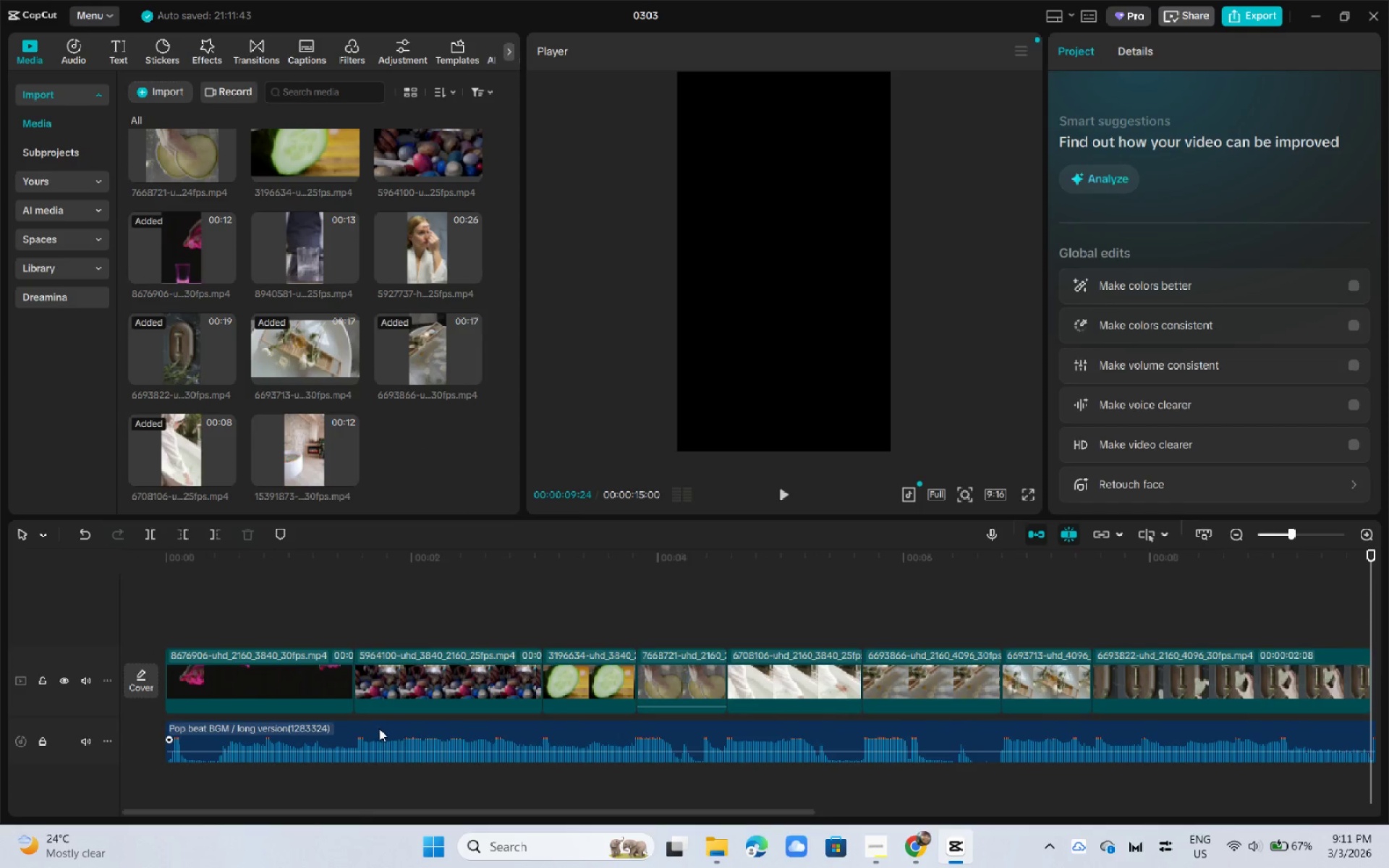 
key(Alt+Tab)